 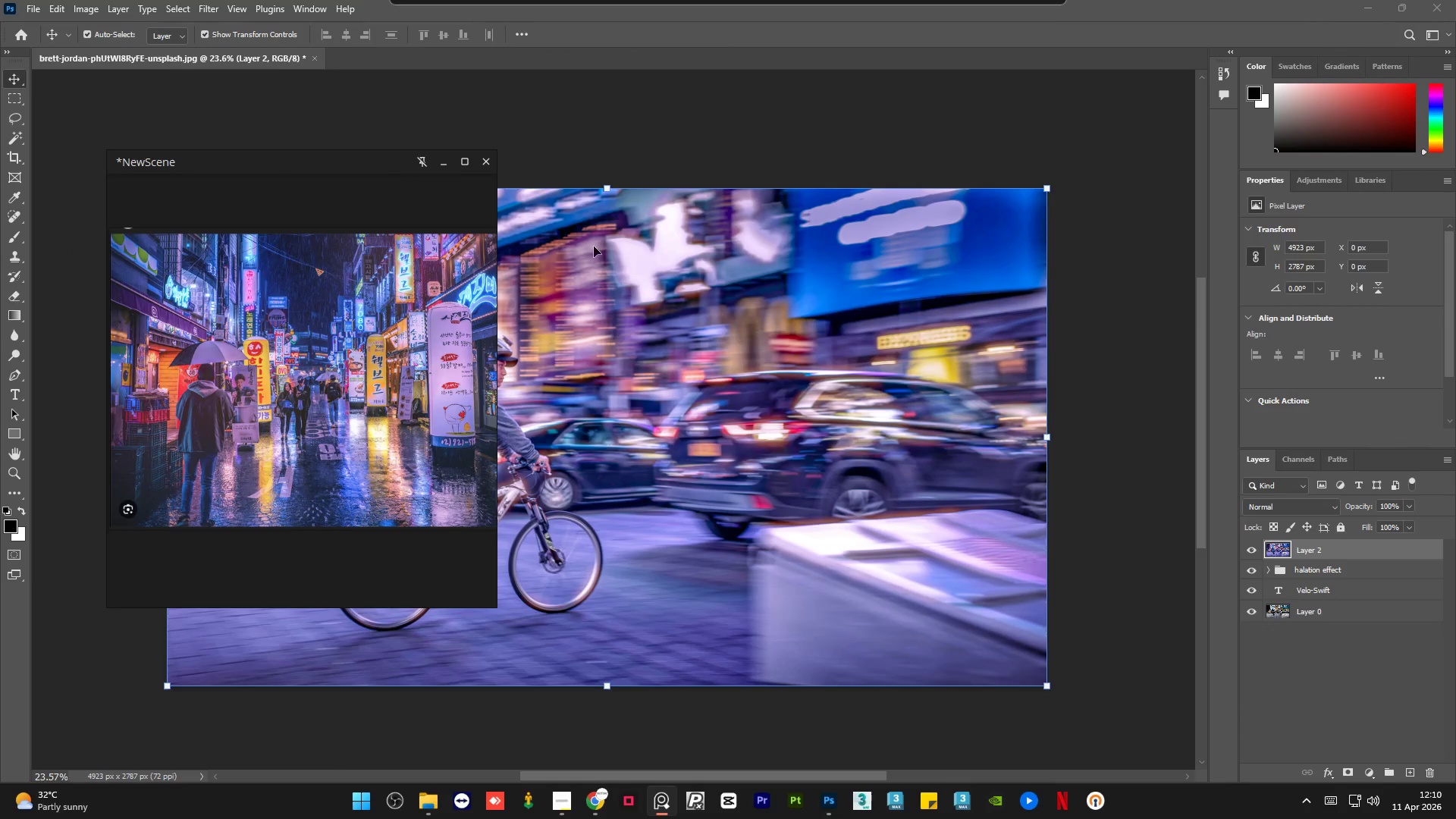 
hold_key(key=AltLeft, duration=1.5)
scroll: coordinate [1095, 367], scroll_direction: down, amount: 9.0
 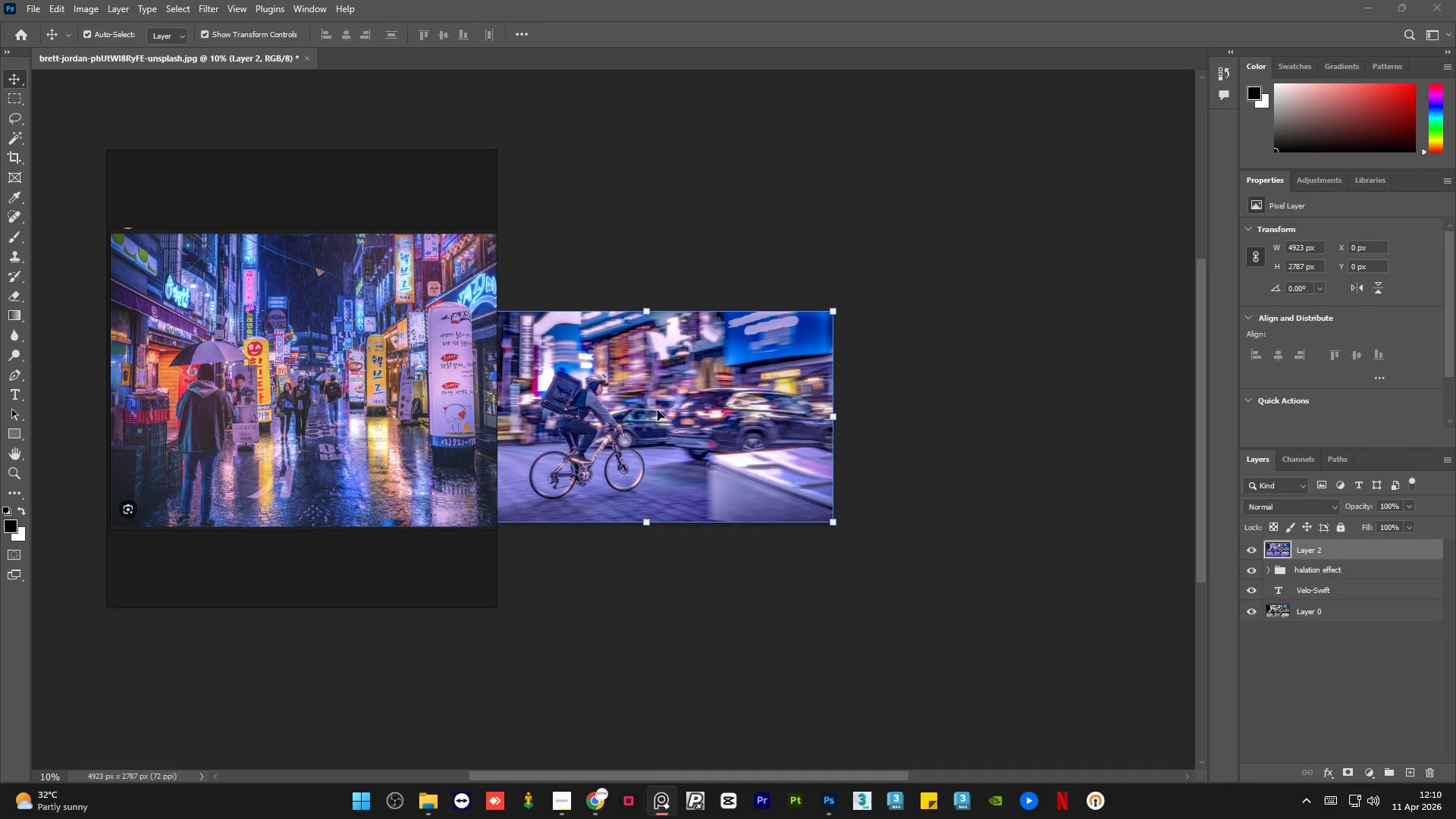 
hold_key(key=AltLeft, duration=1.33)
scroll: coordinate [537, 479], scroll_direction: up, amount: 4.0
 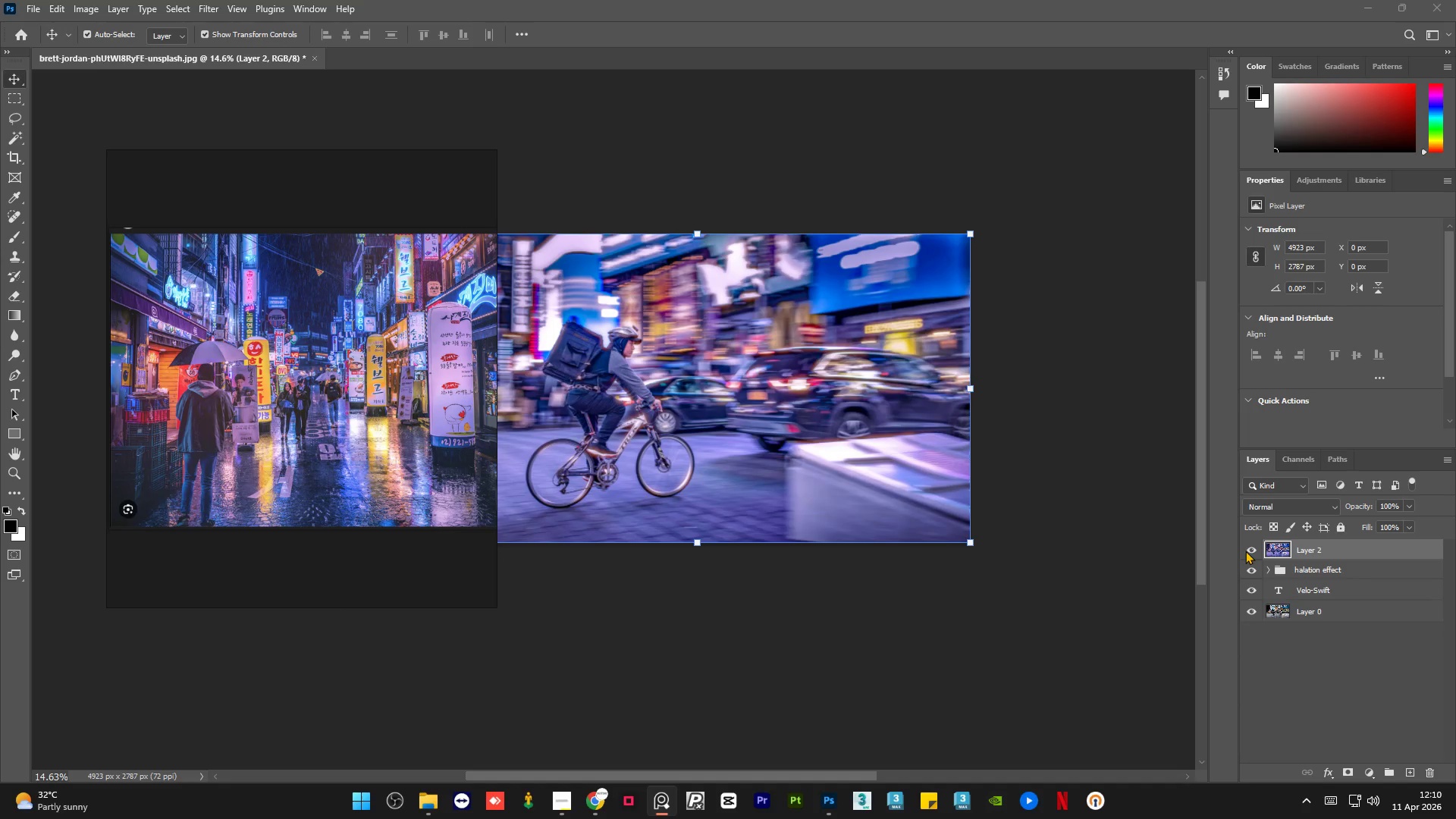 
left_click([1247, 551])
 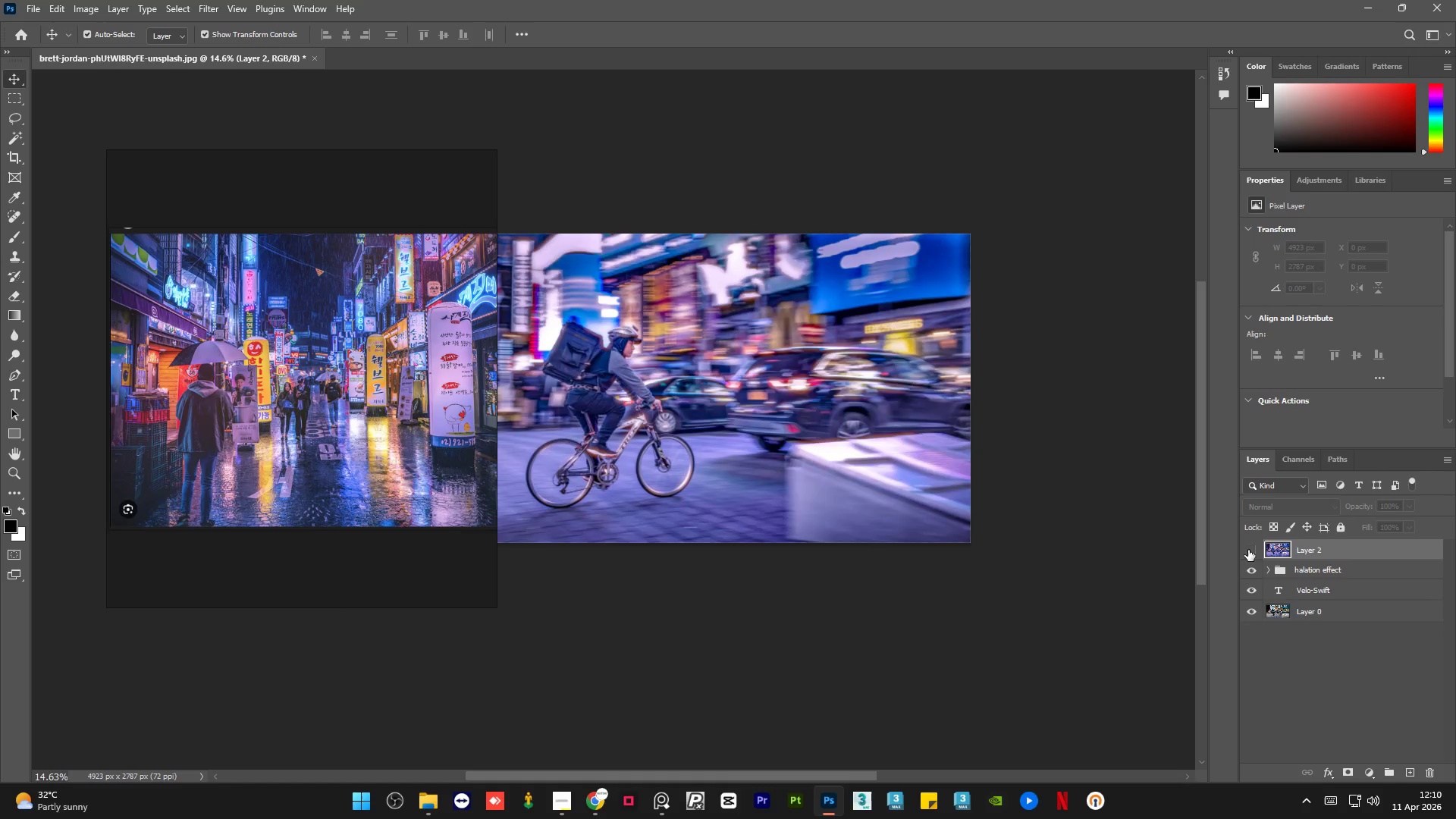 
double_click([1248, 550])
 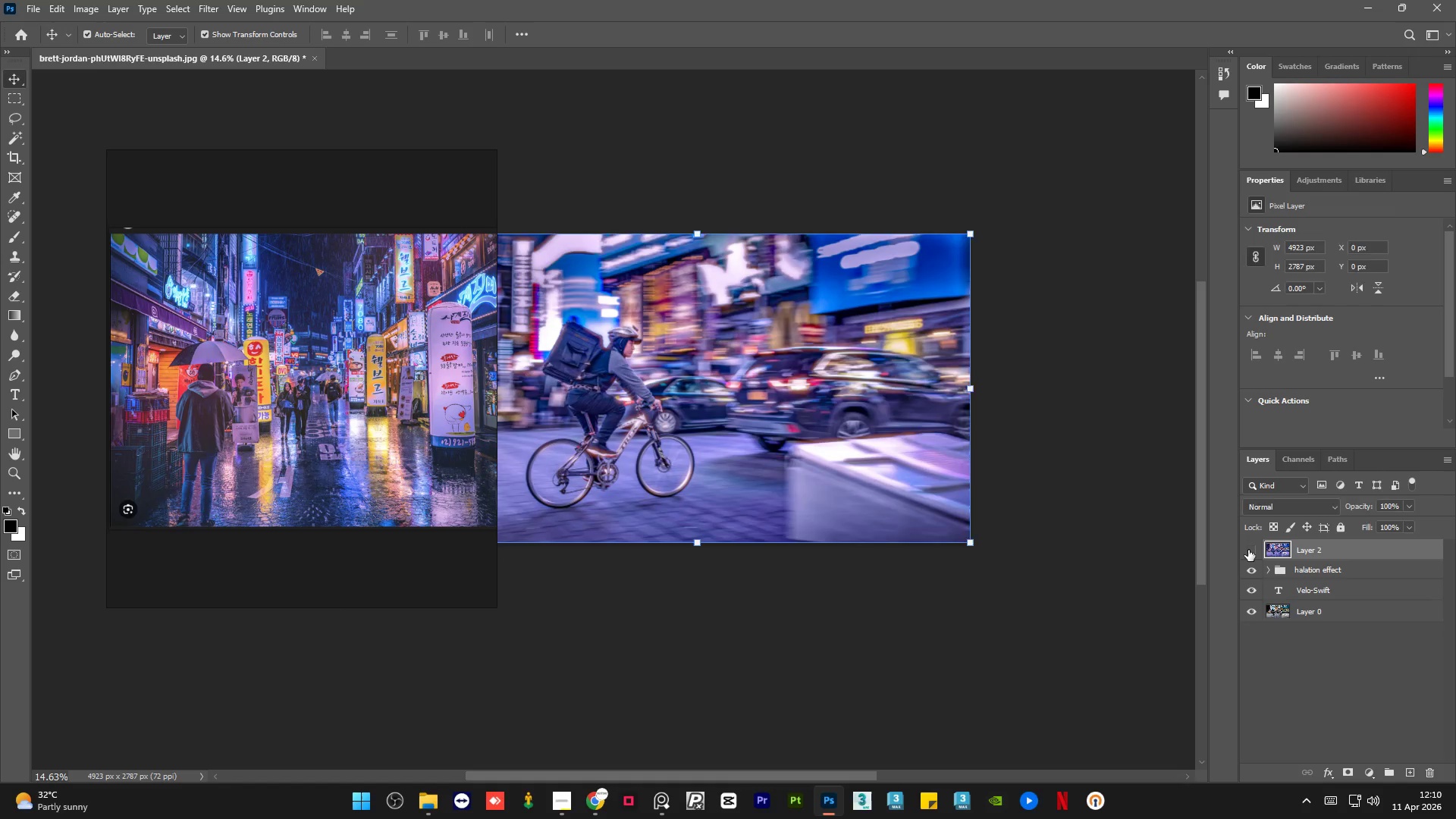 
double_click([1248, 550])
 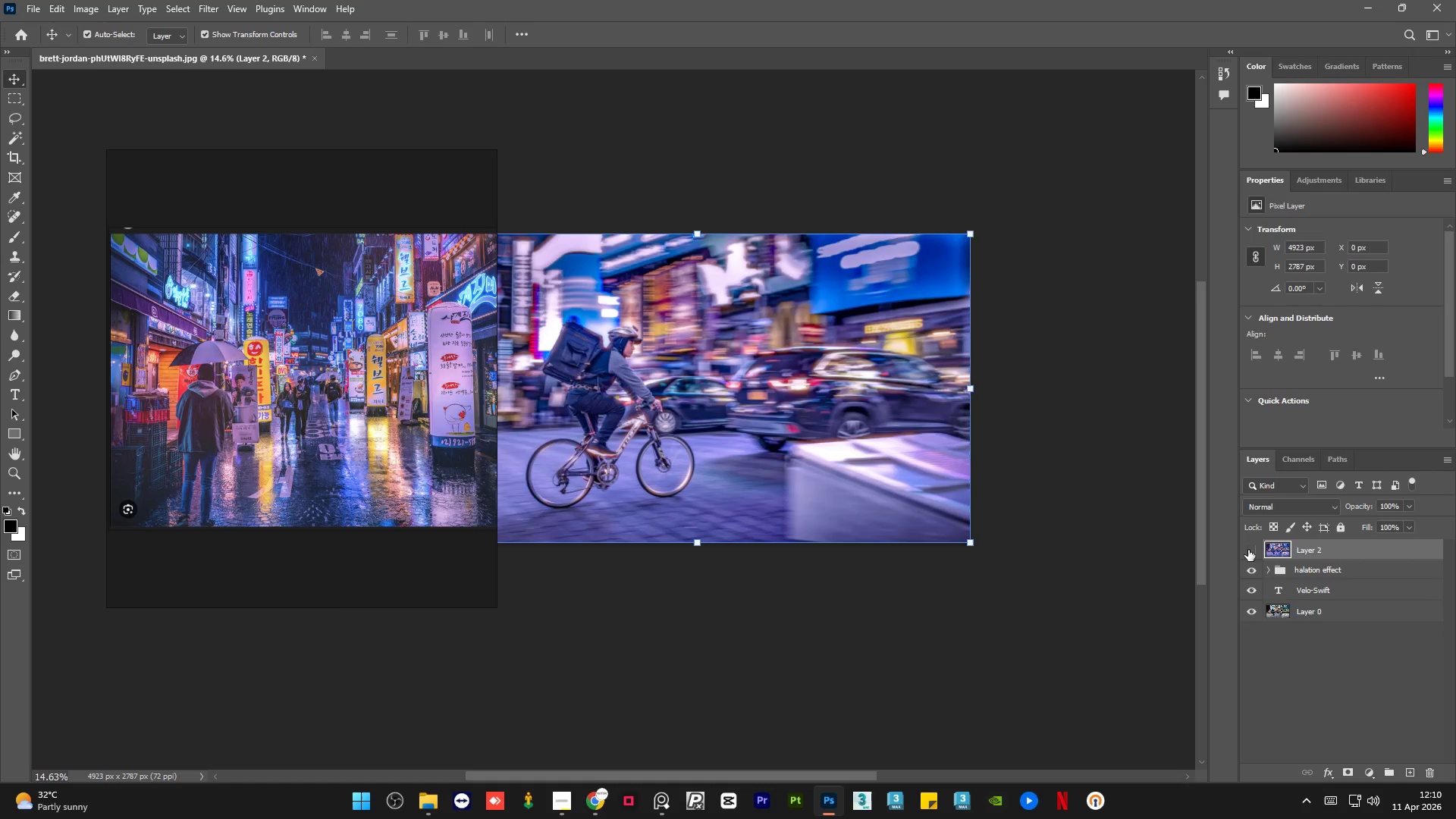 
double_click([1248, 550])
 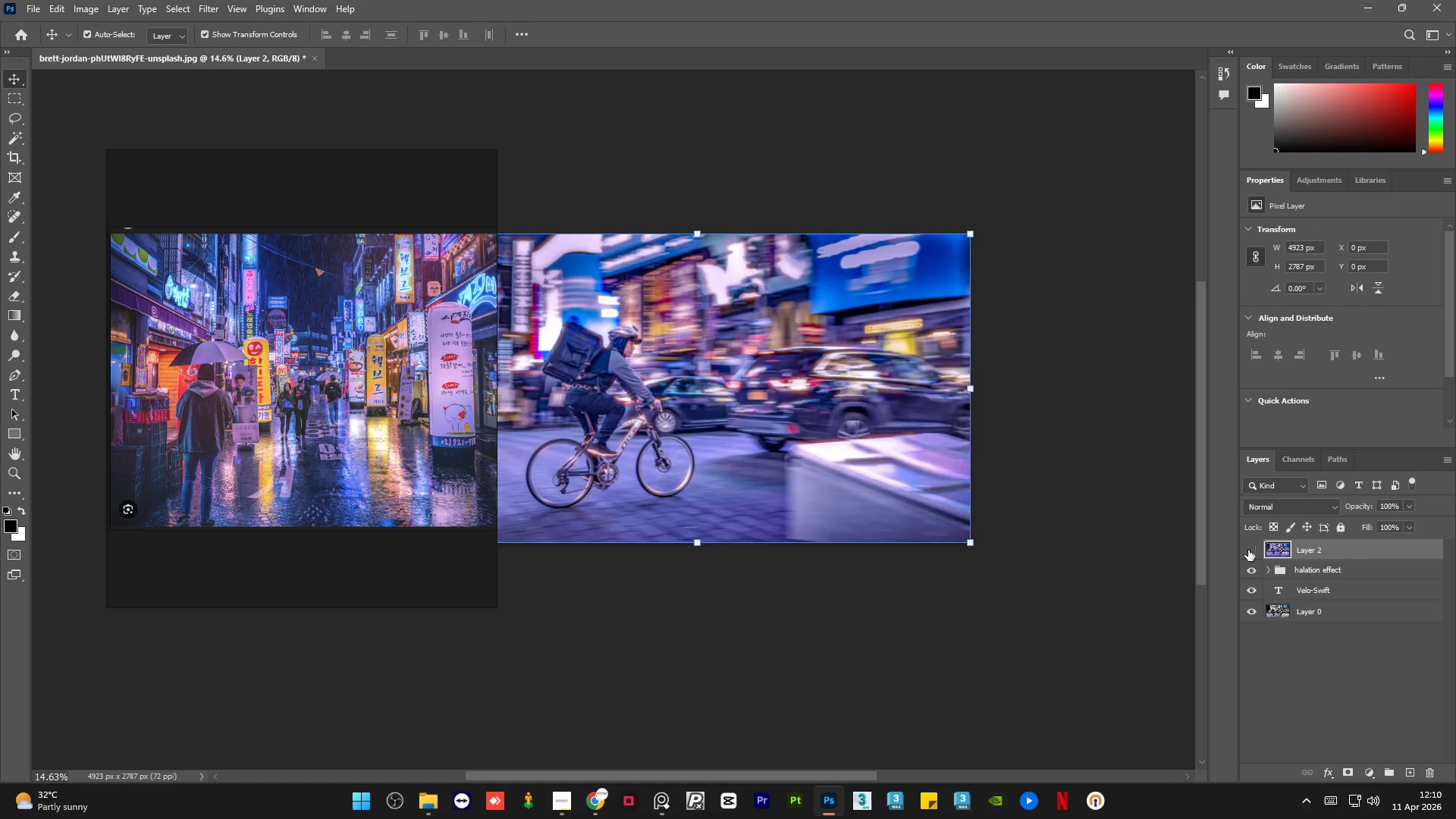 
double_click([1248, 550])
 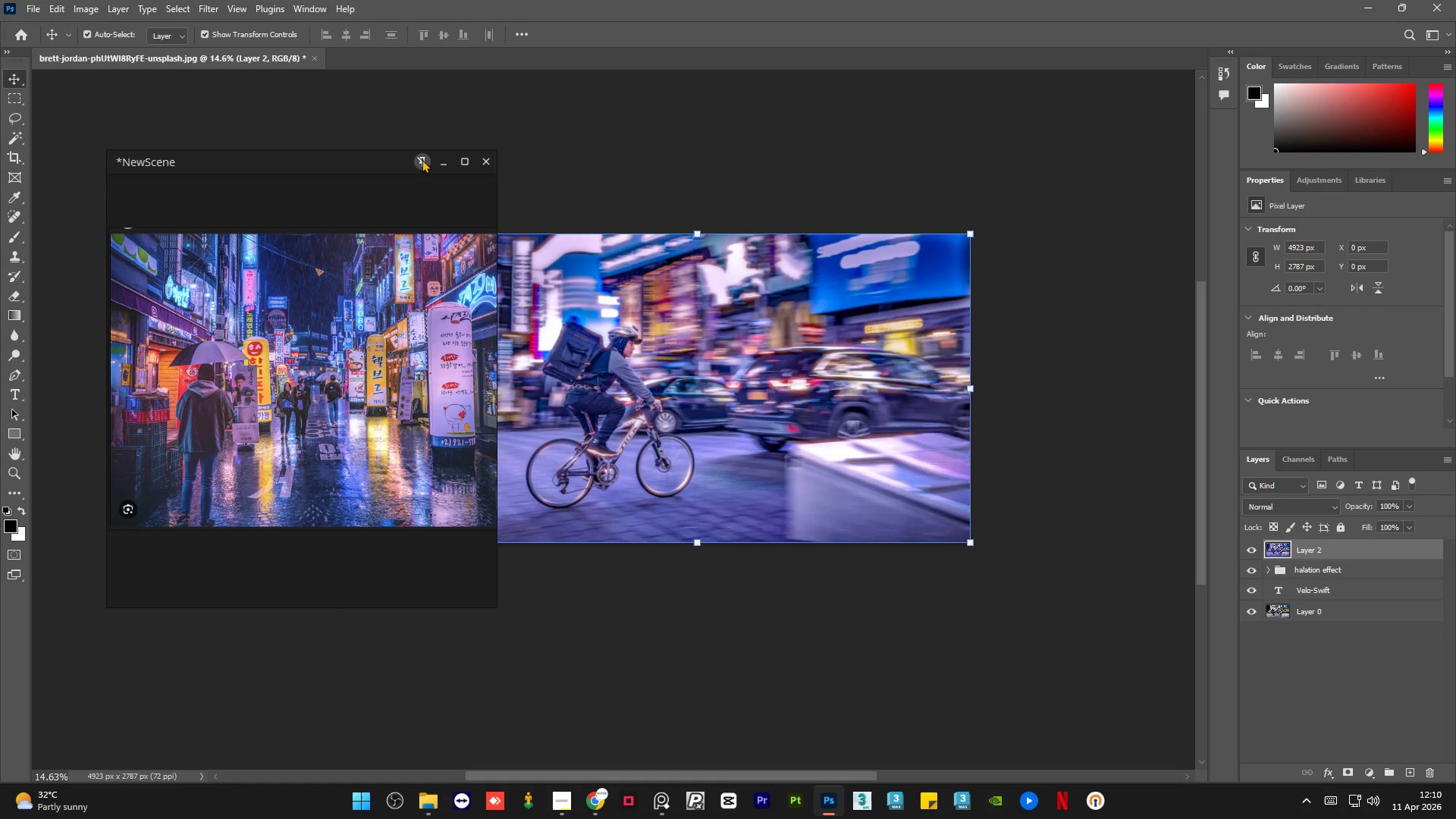 
left_click([443, 163])
 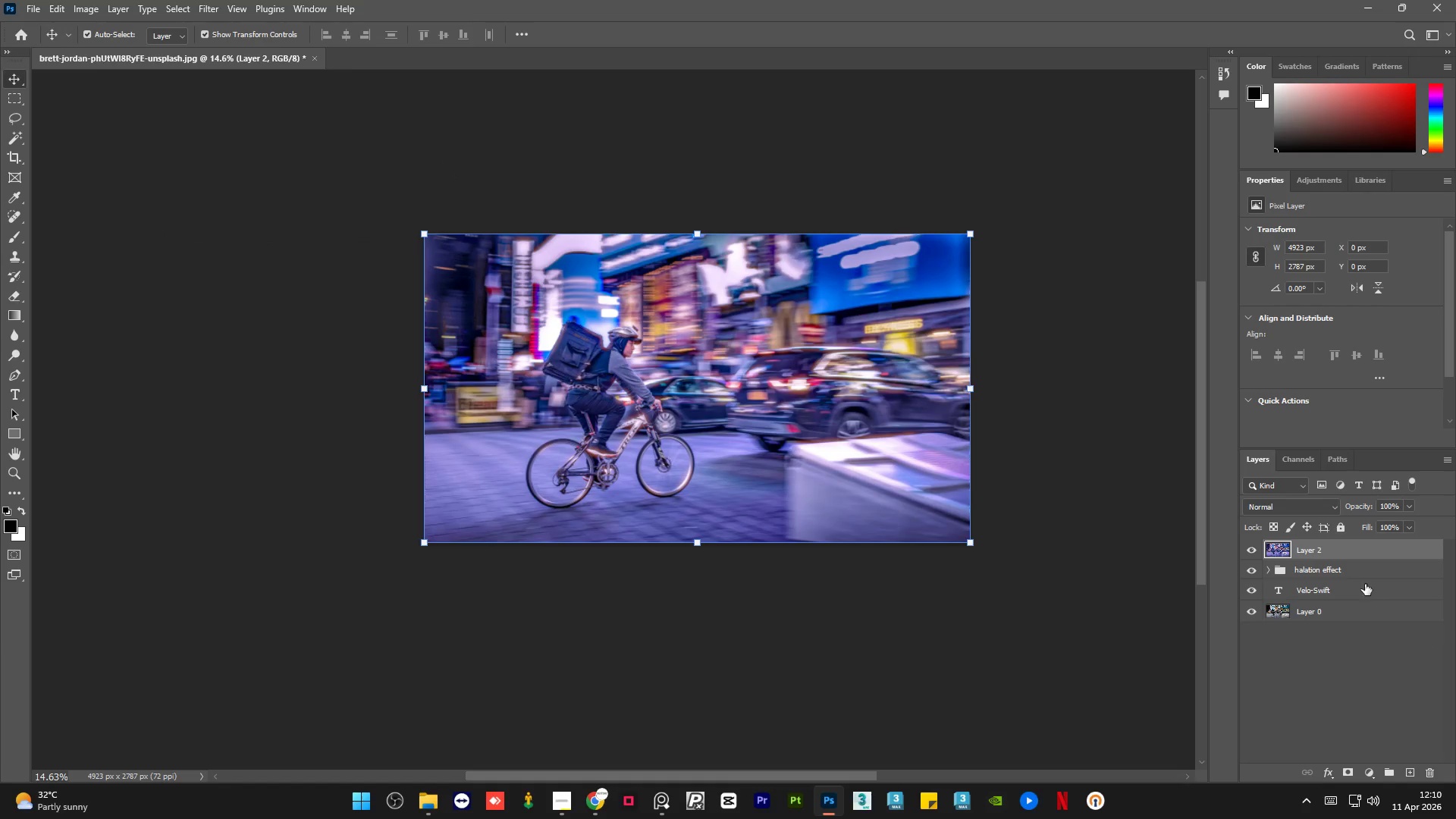 
right_click([1358, 554])
 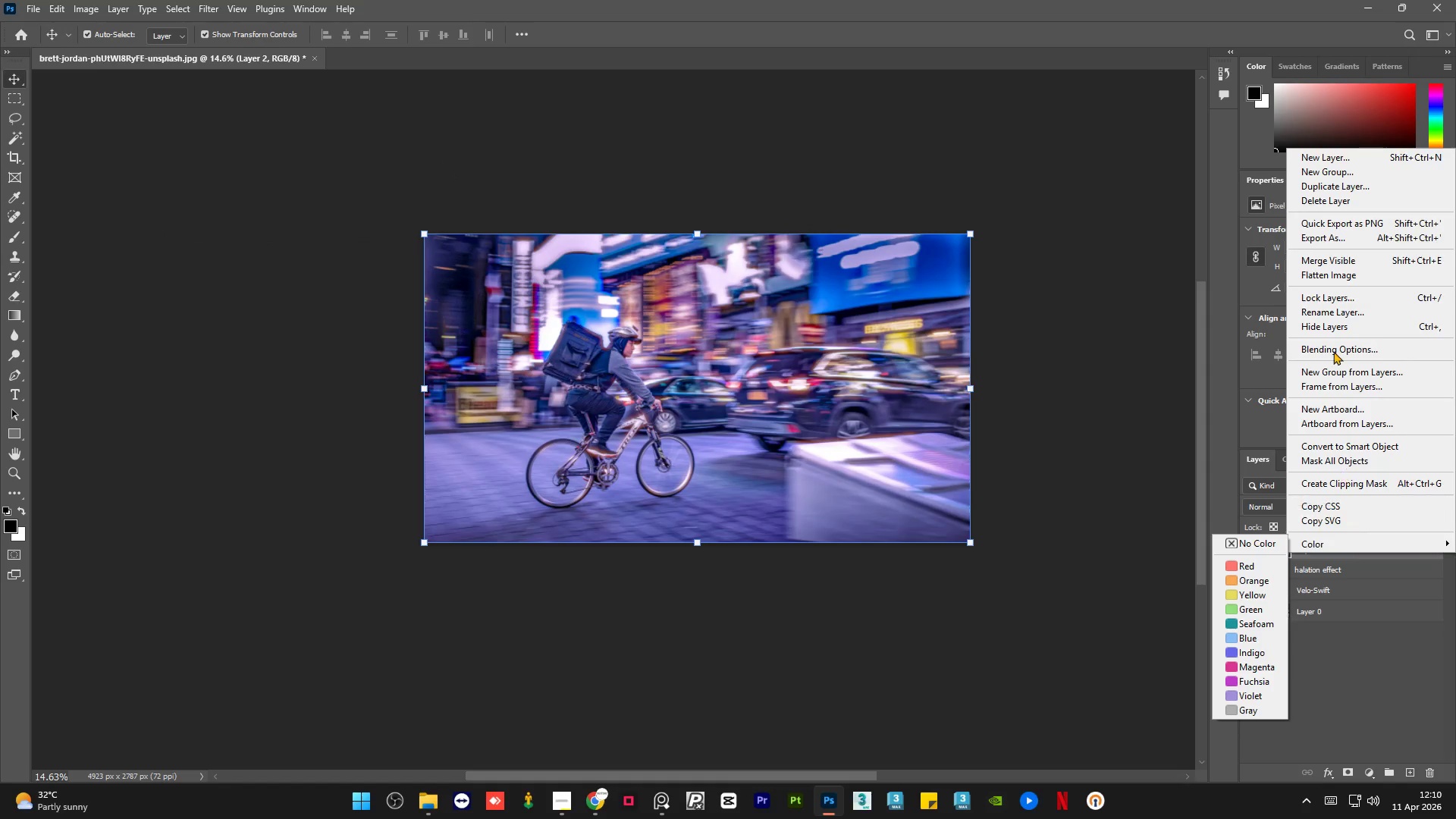 
left_click([1322, 204])
 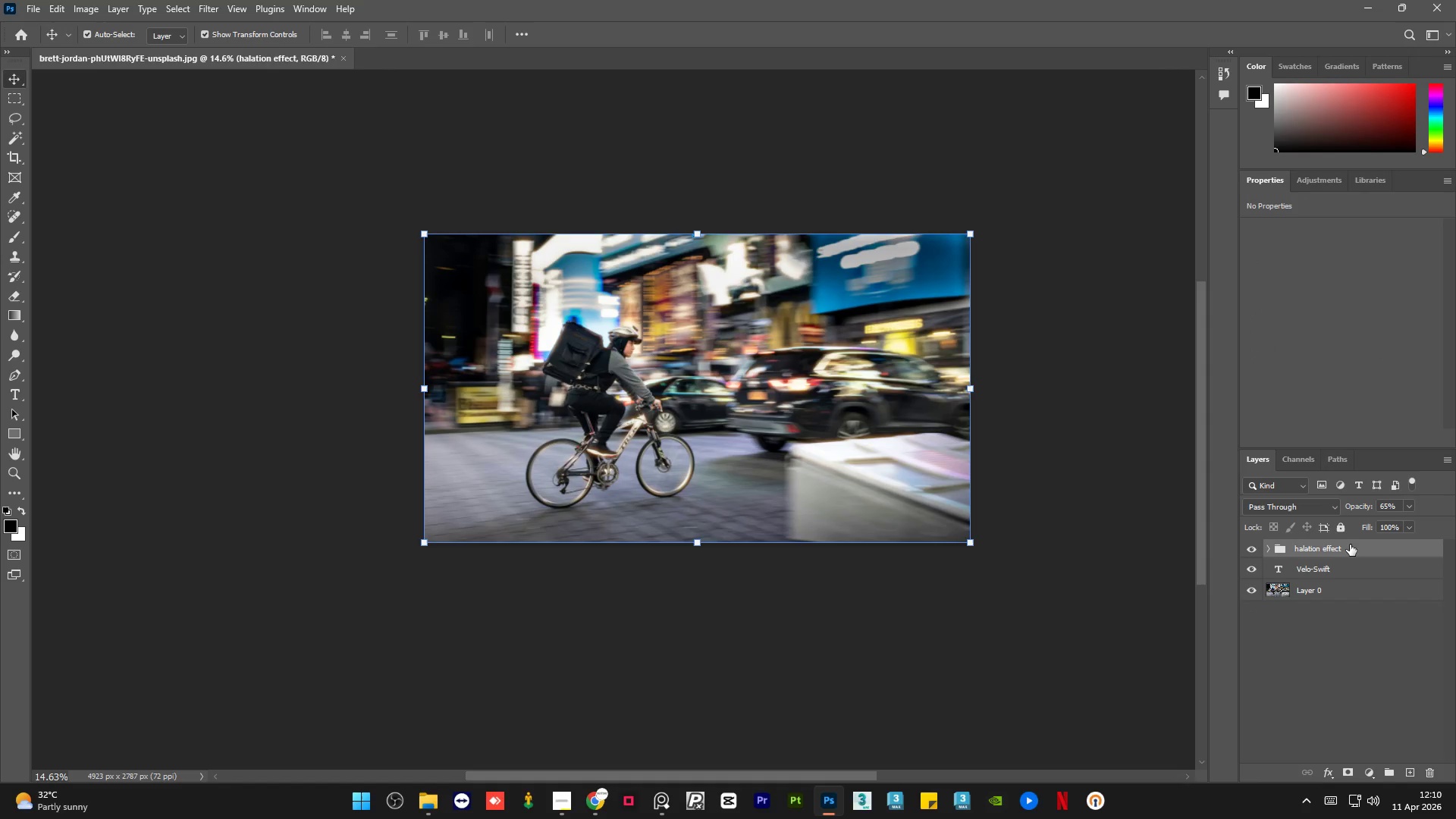 
key(Alt+Control+Shift+E)
 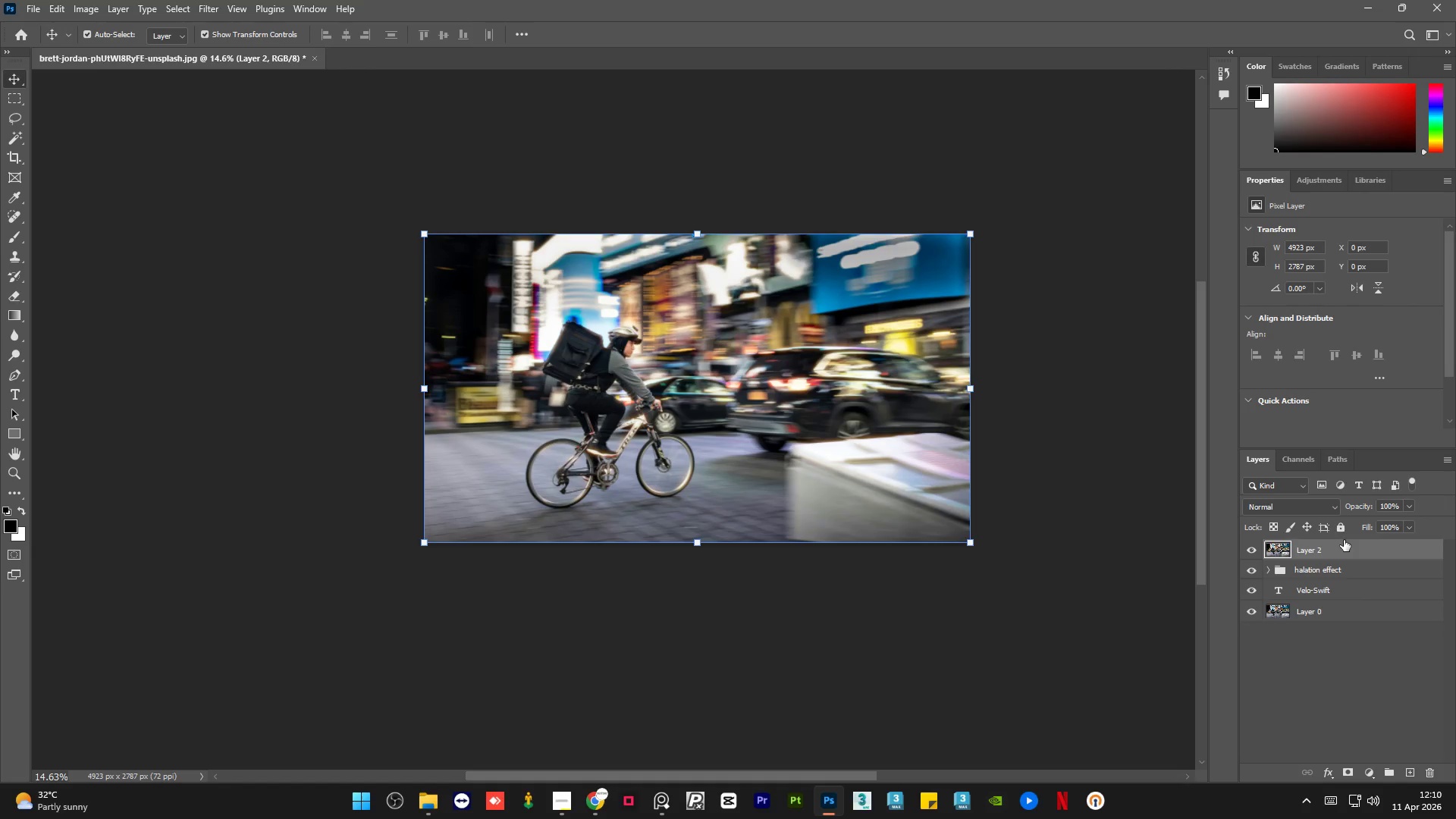 
right_click([1341, 546])
 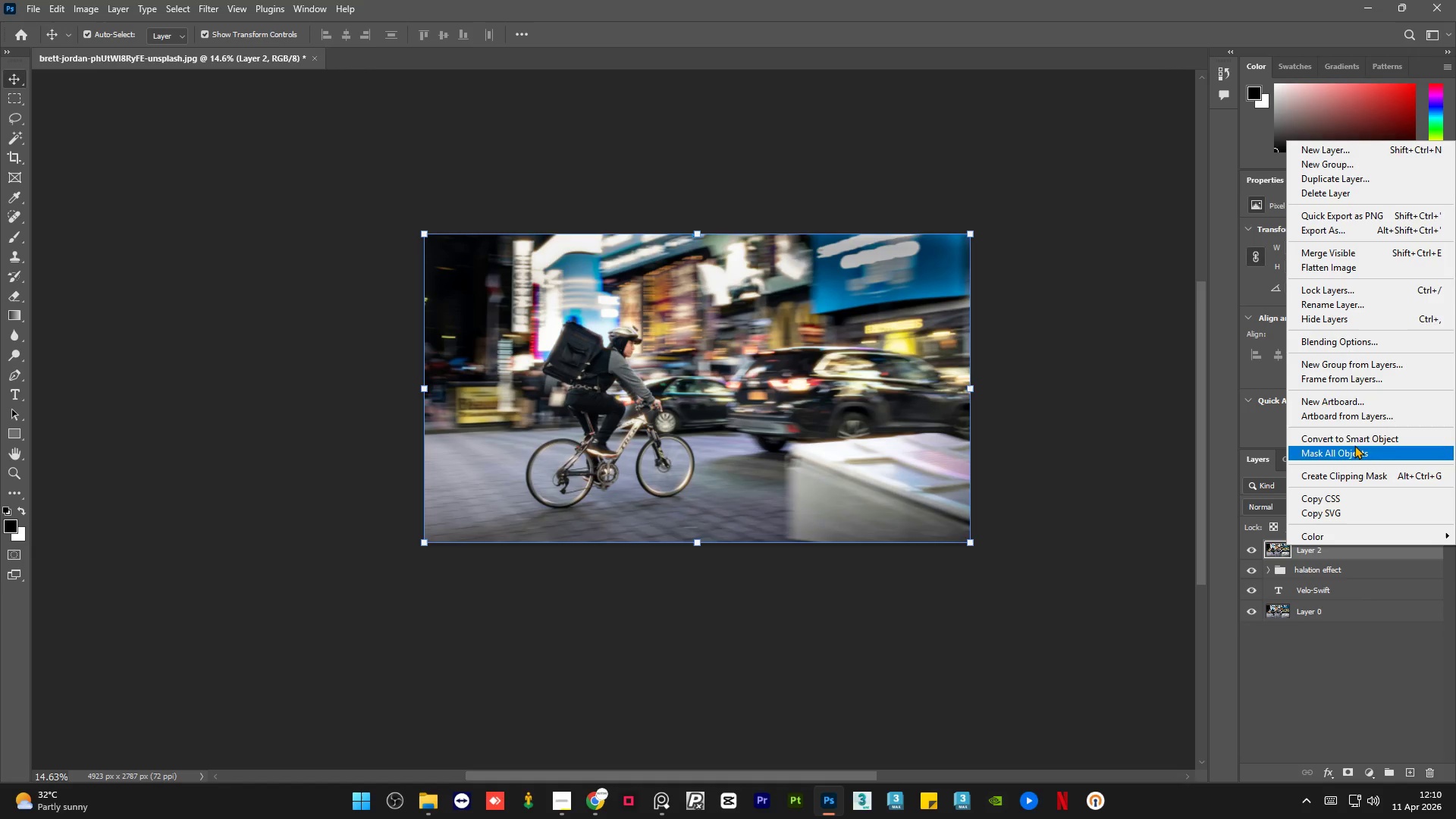 
left_click([1354, 444])
 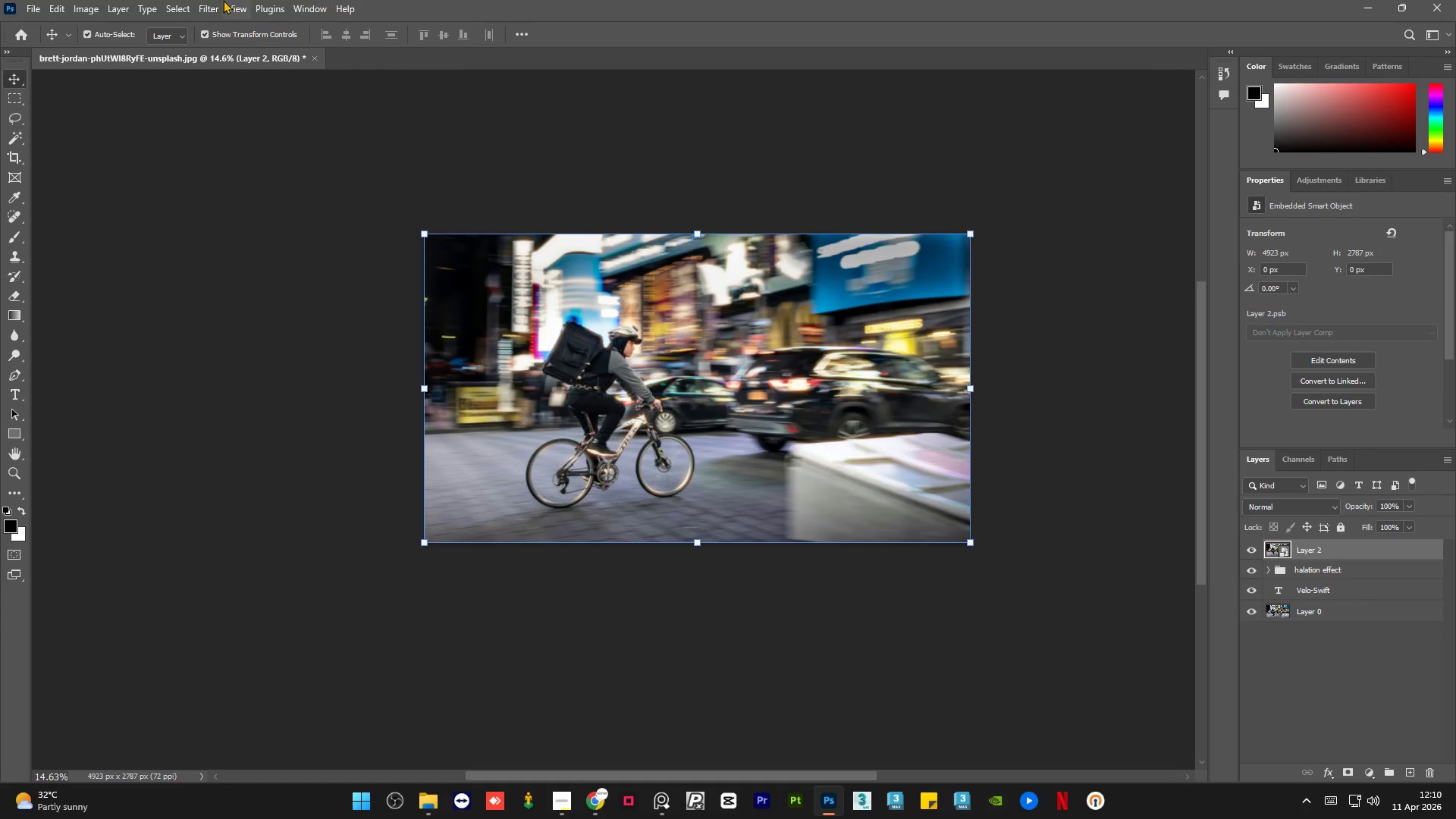 
left_click([210, 2])
 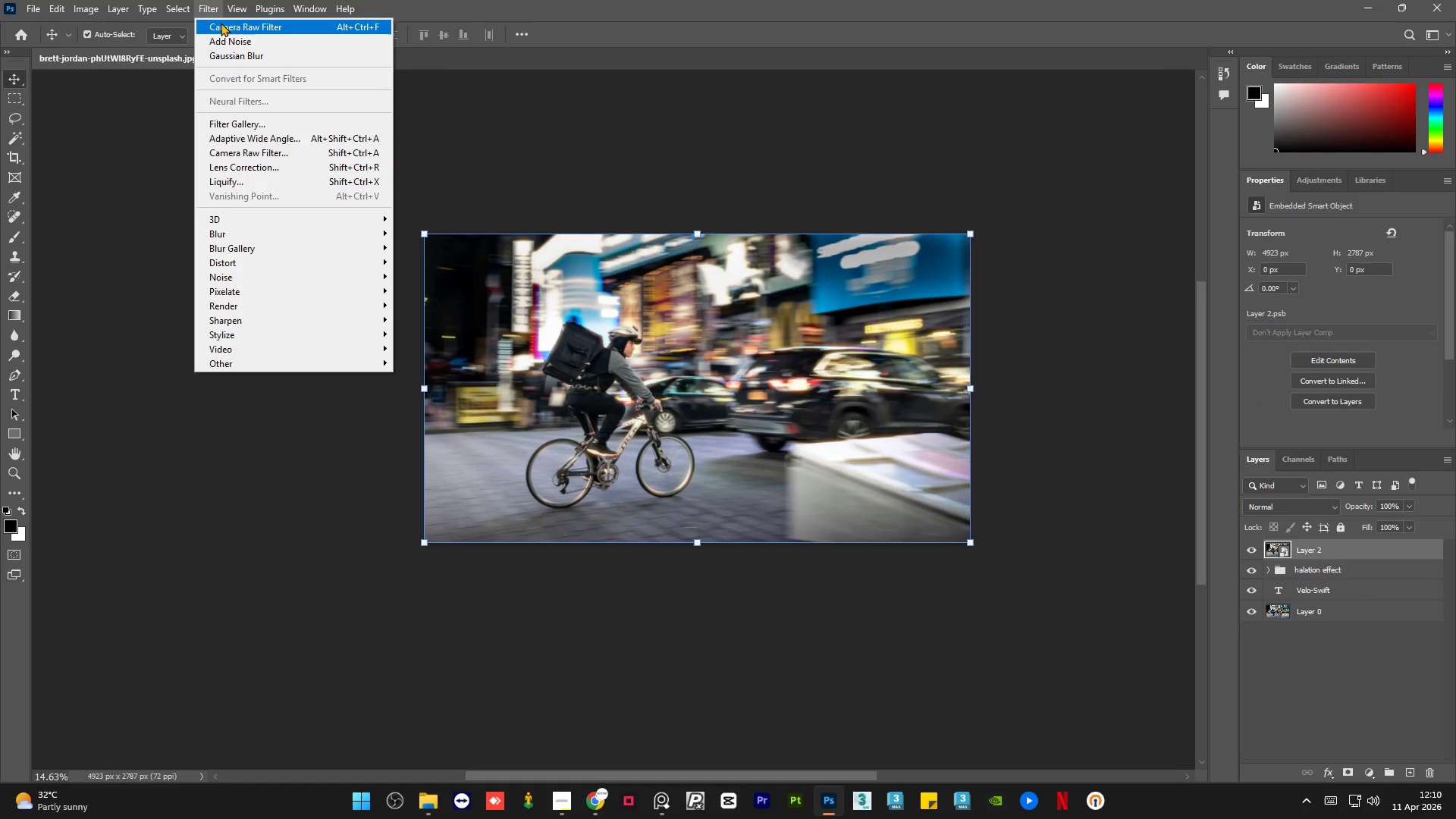 
left_click([224, 23])
 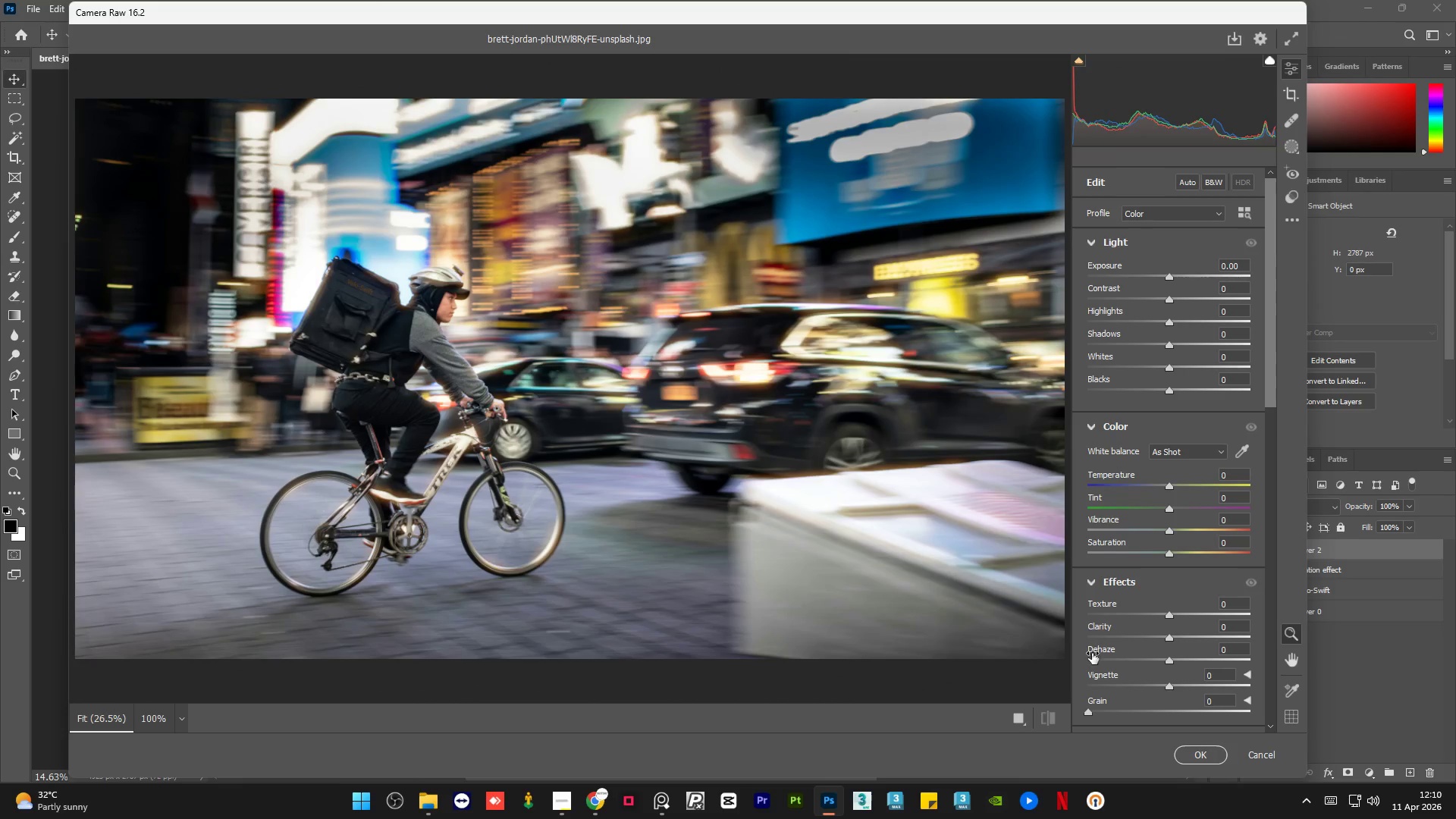 
left_click([1013, 717])
 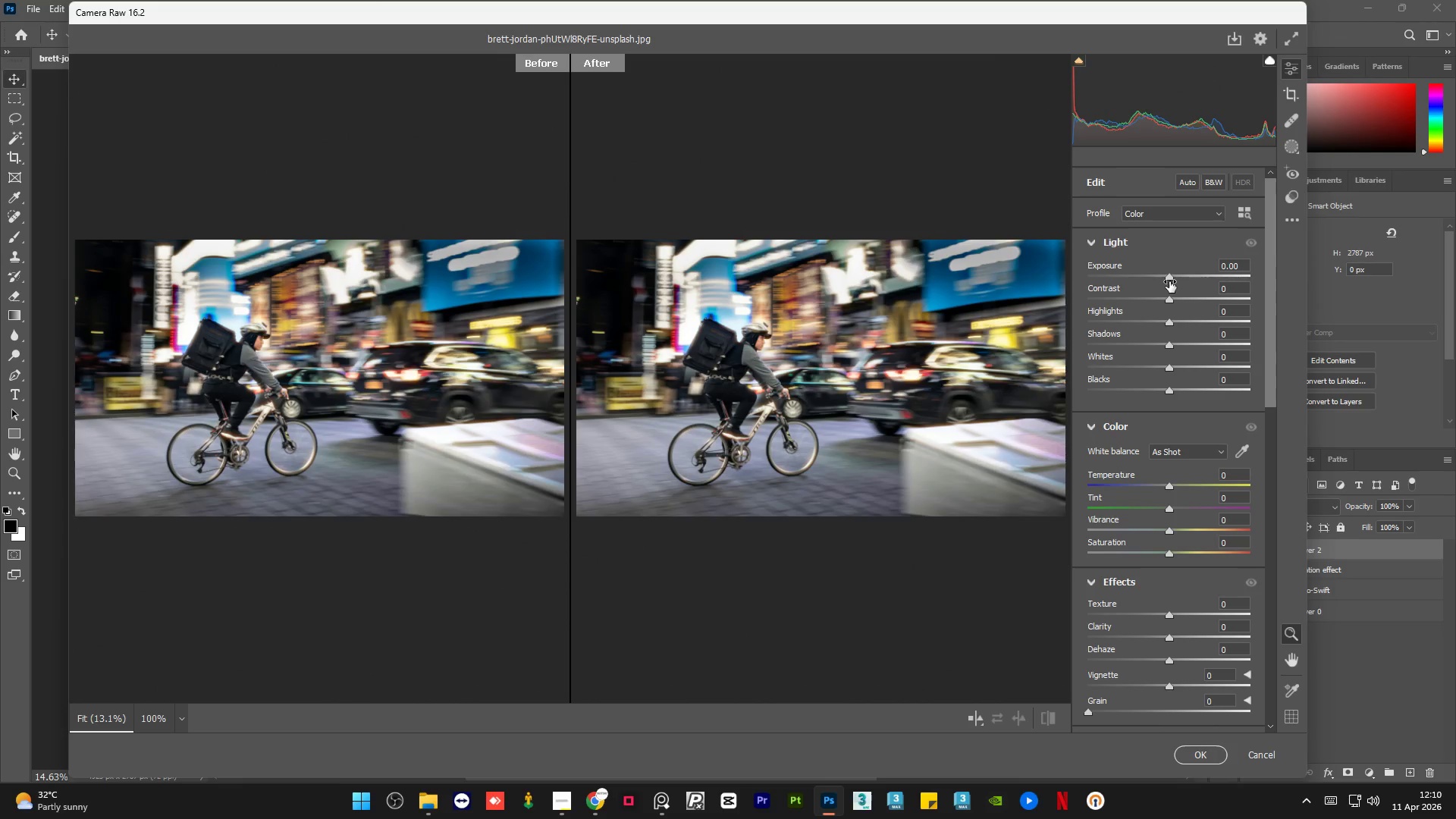 
wait(8.02)
 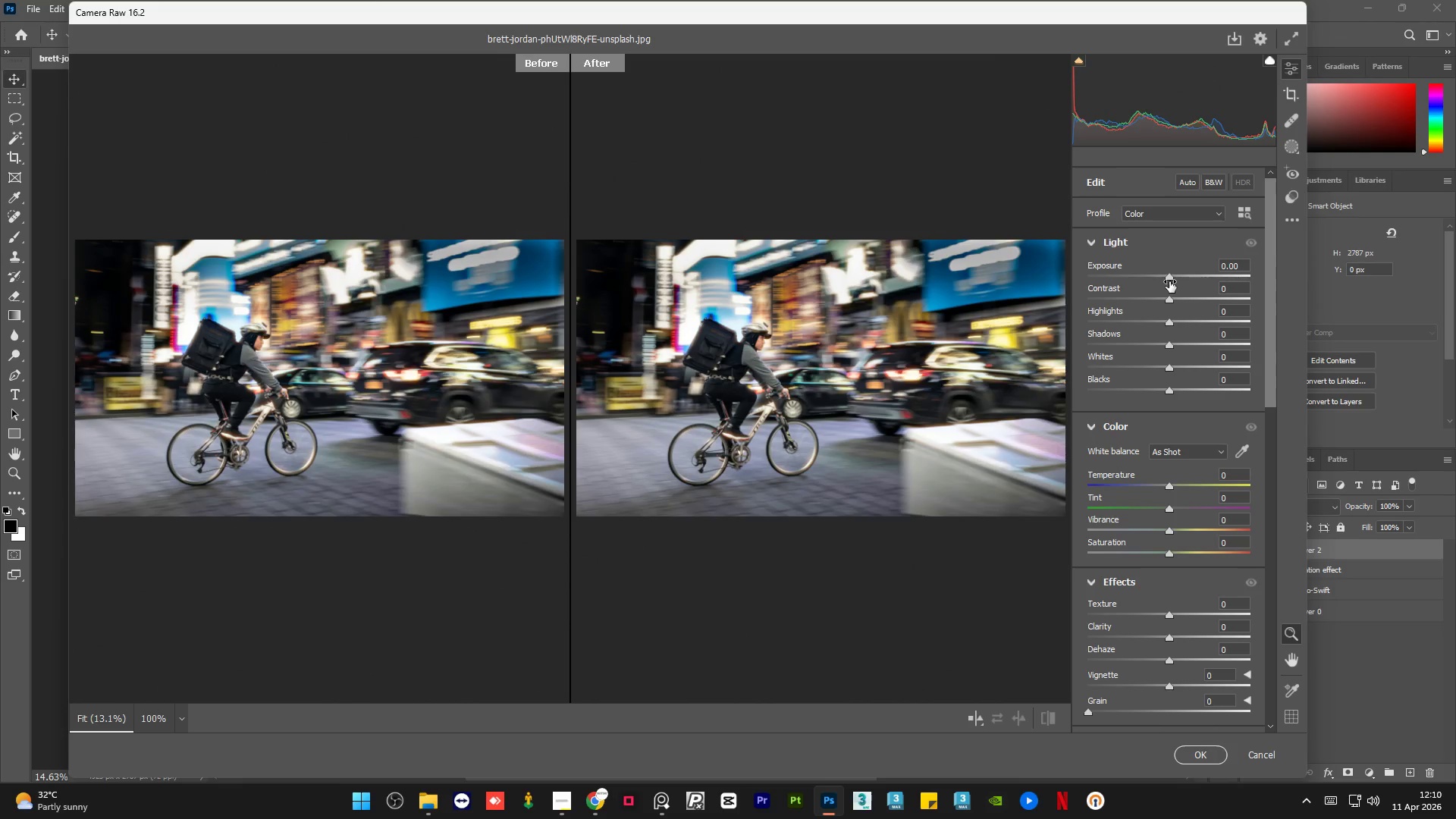 
double_click([1230, 290])
 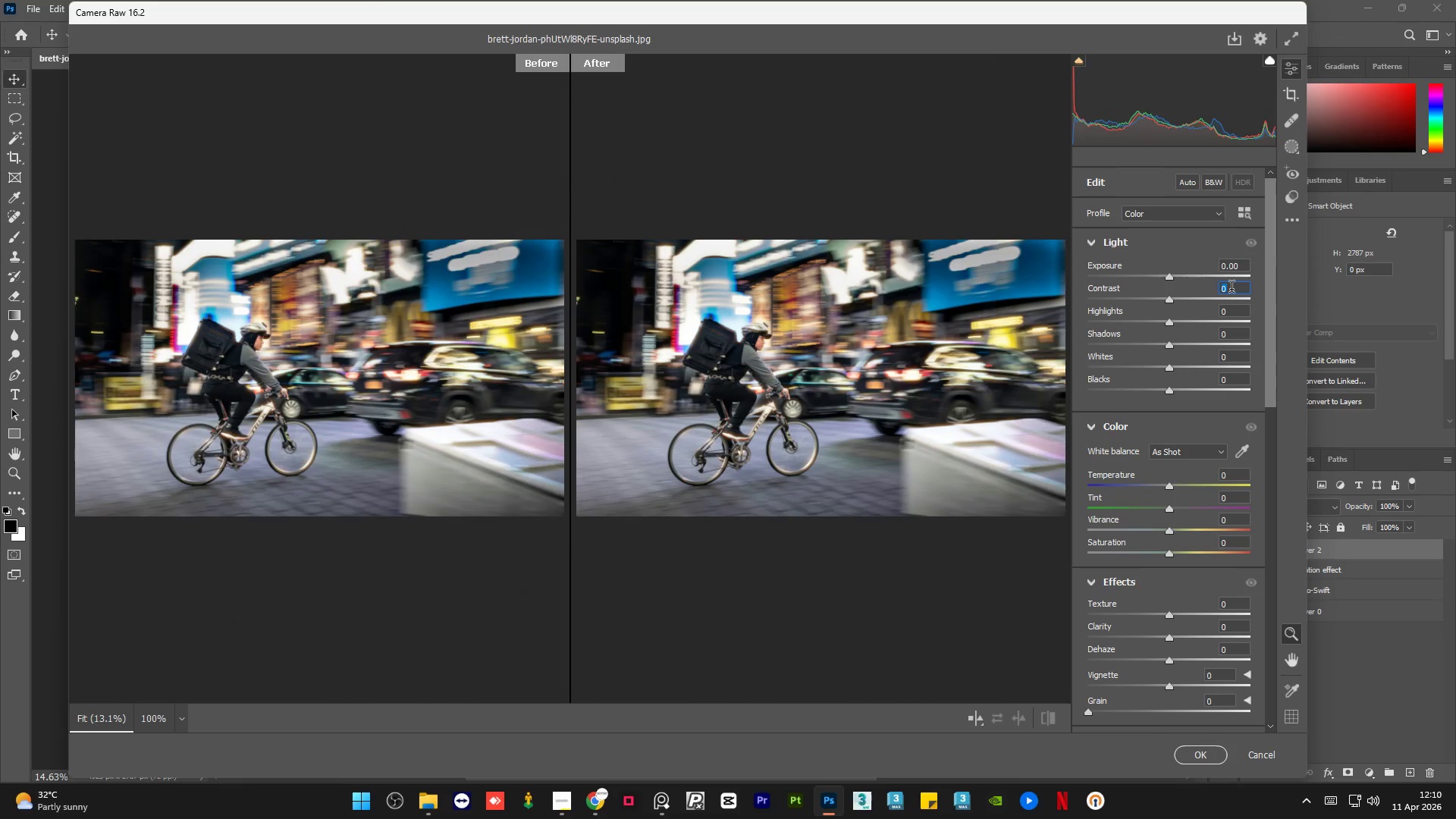 
key(NumpadSubtract)
 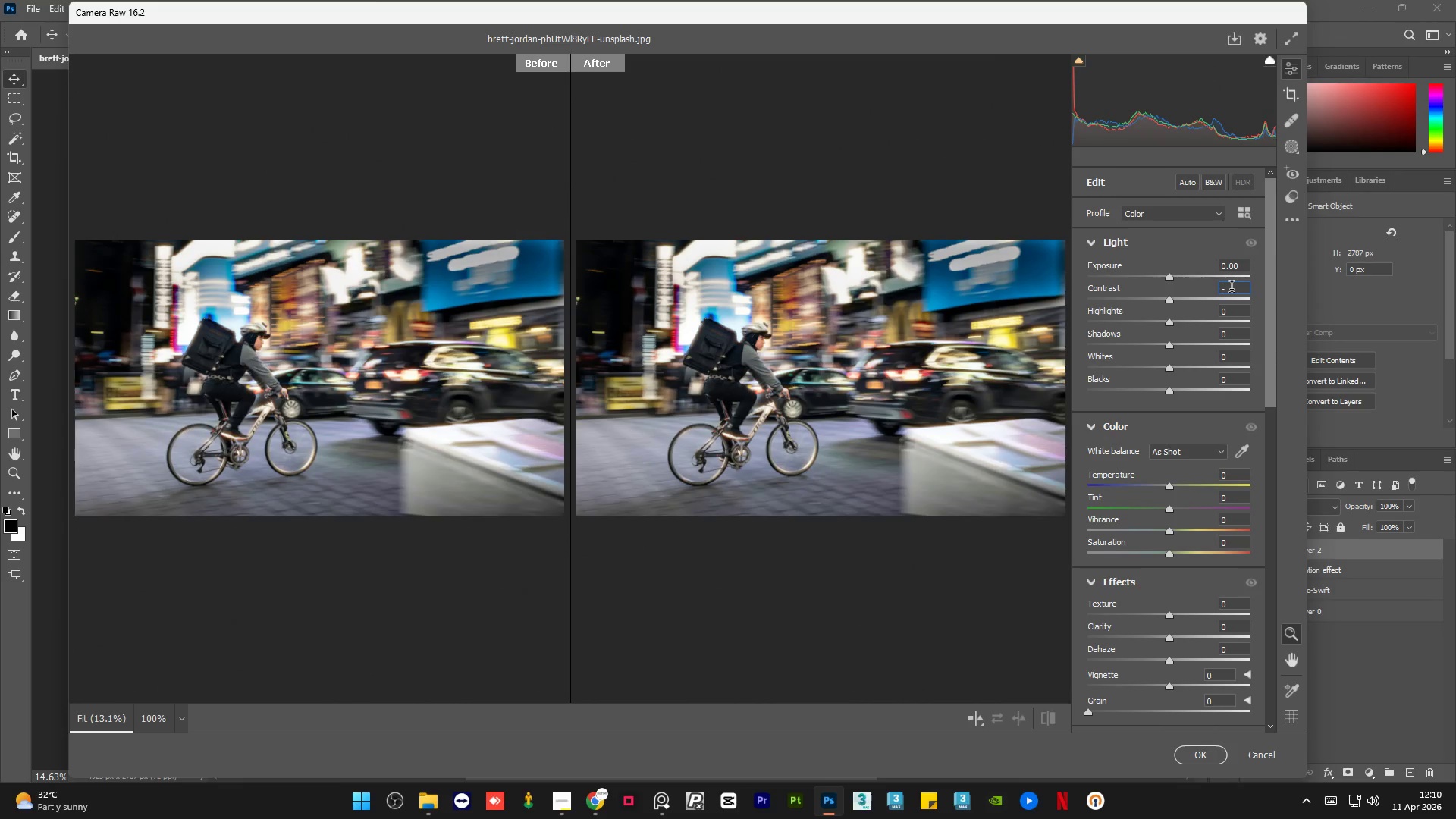 
key(Numpad2)
 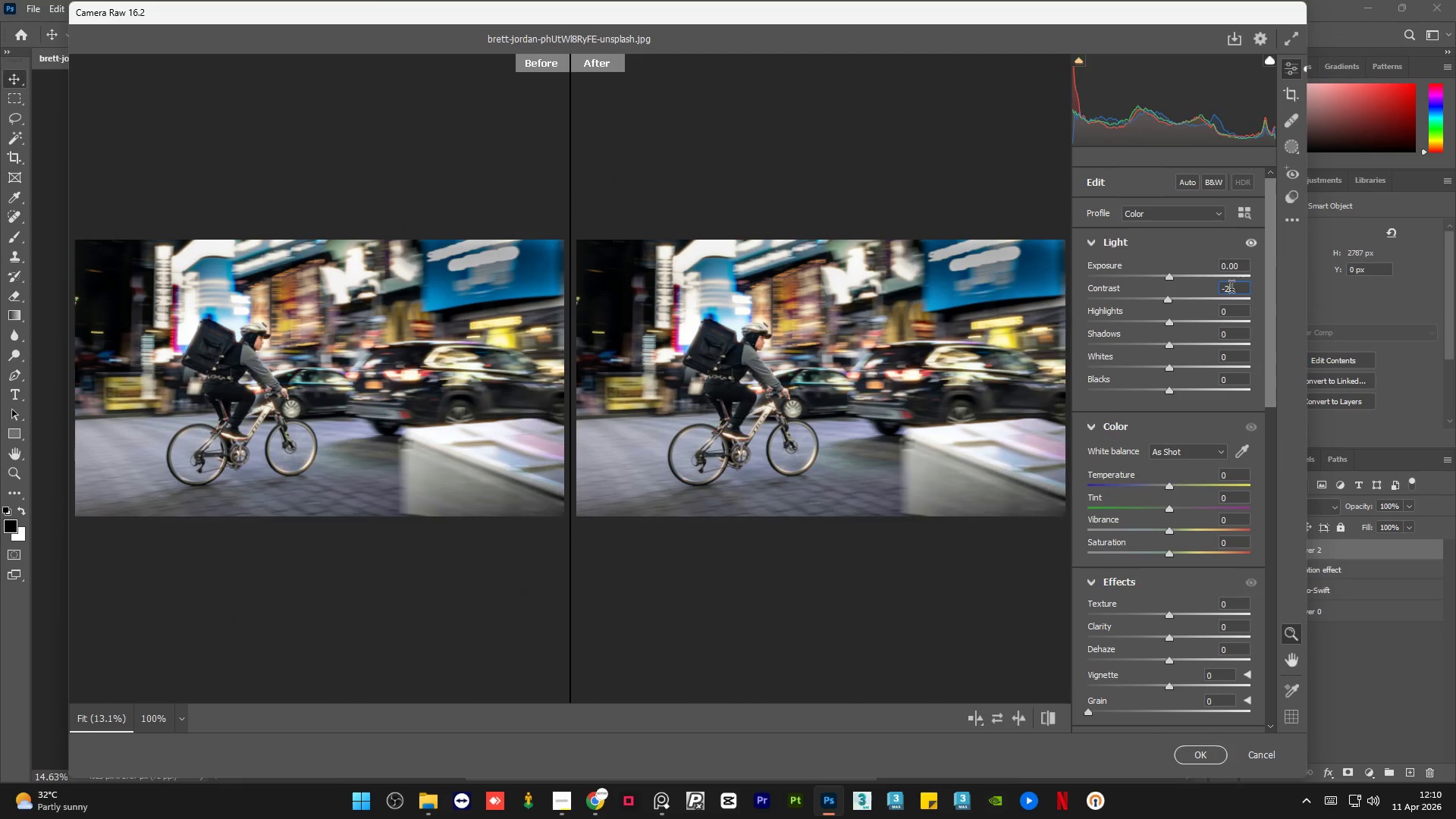 
key(Numpad0)
 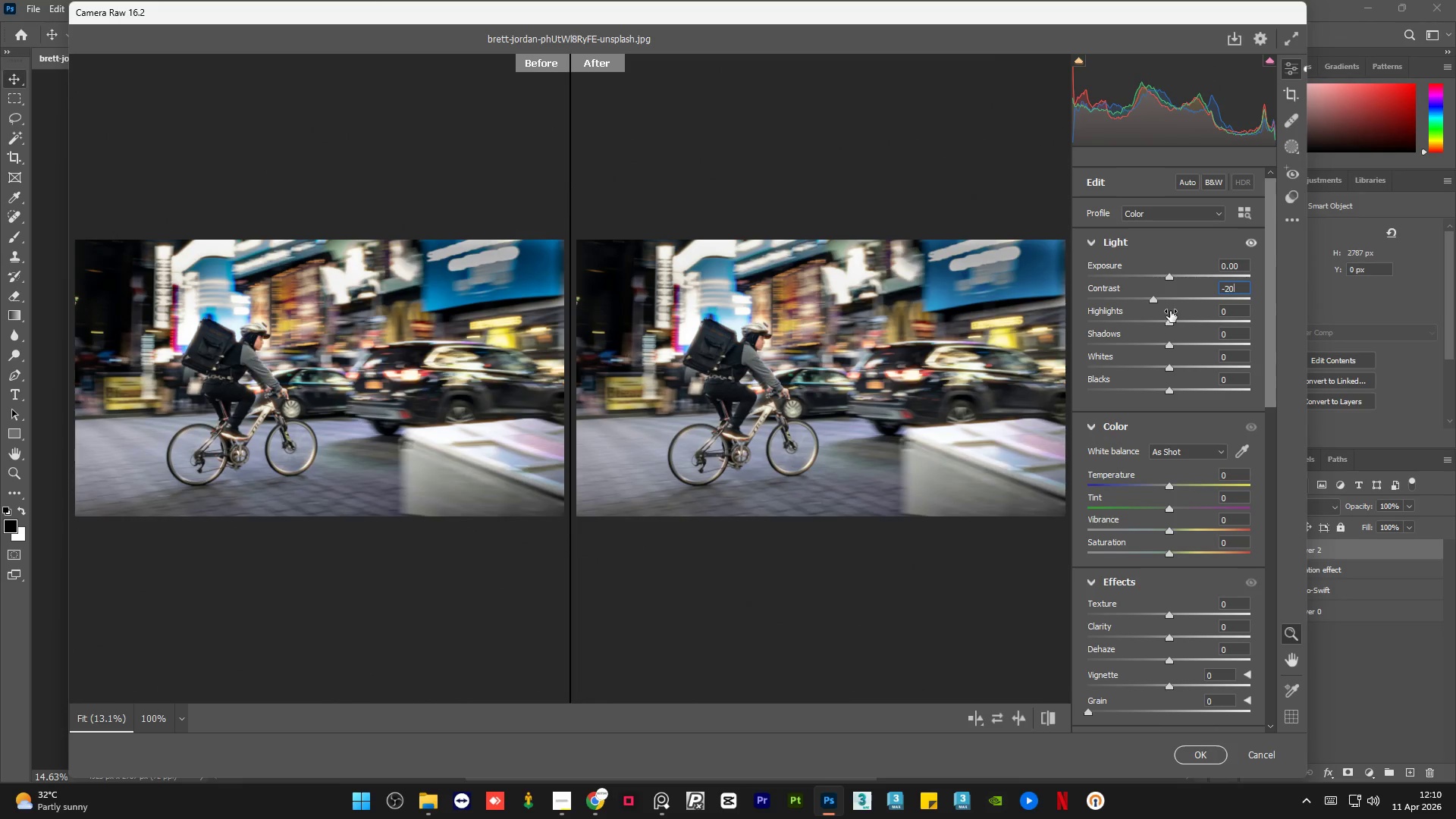 
left_click_drag(start_coordinate=[1168, 320], to_coordinate=[1067, 310])
 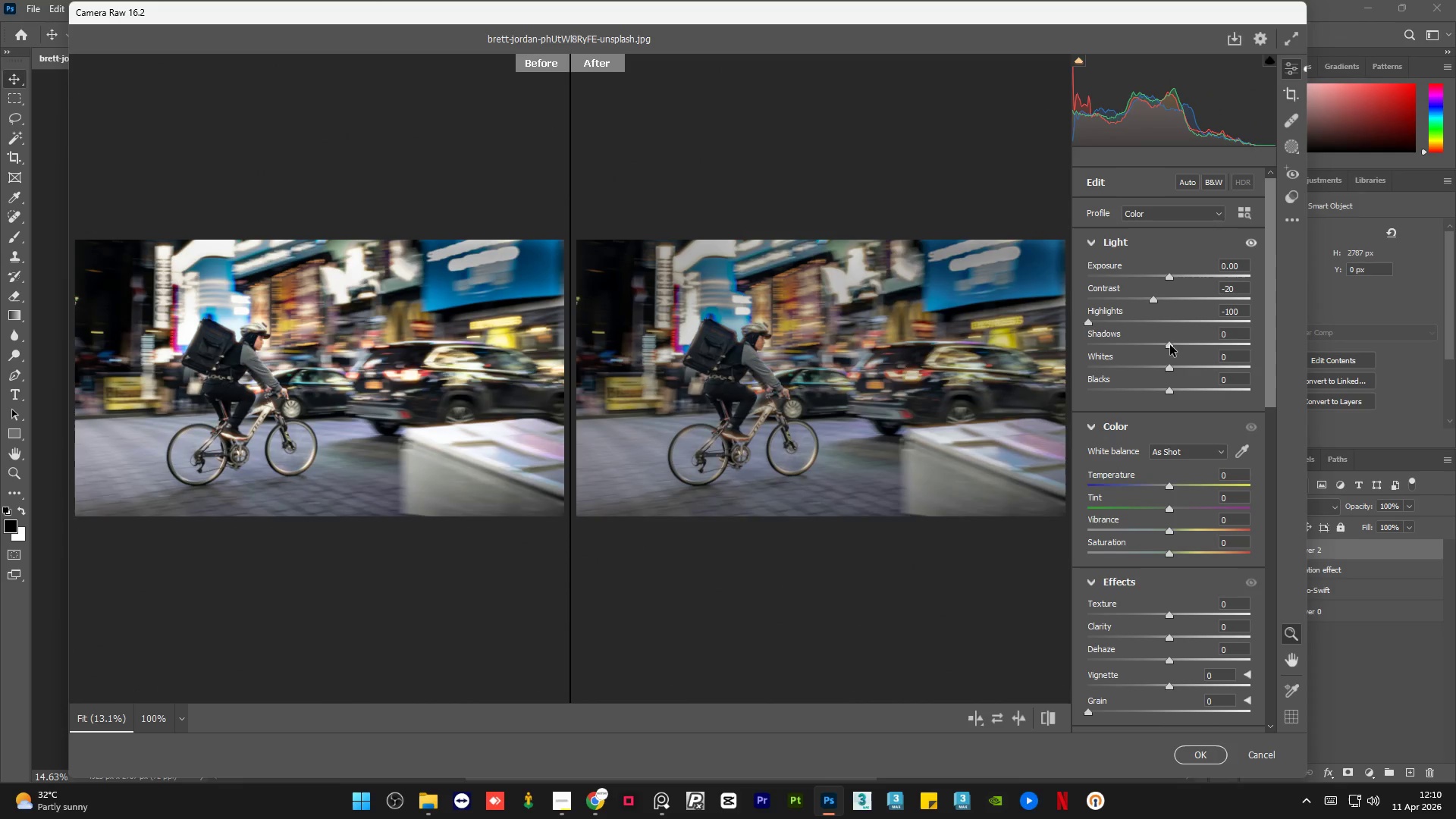 
left_click_drag(start_coordinate=[1171, 344], to_coordinate=[1324, 363])
 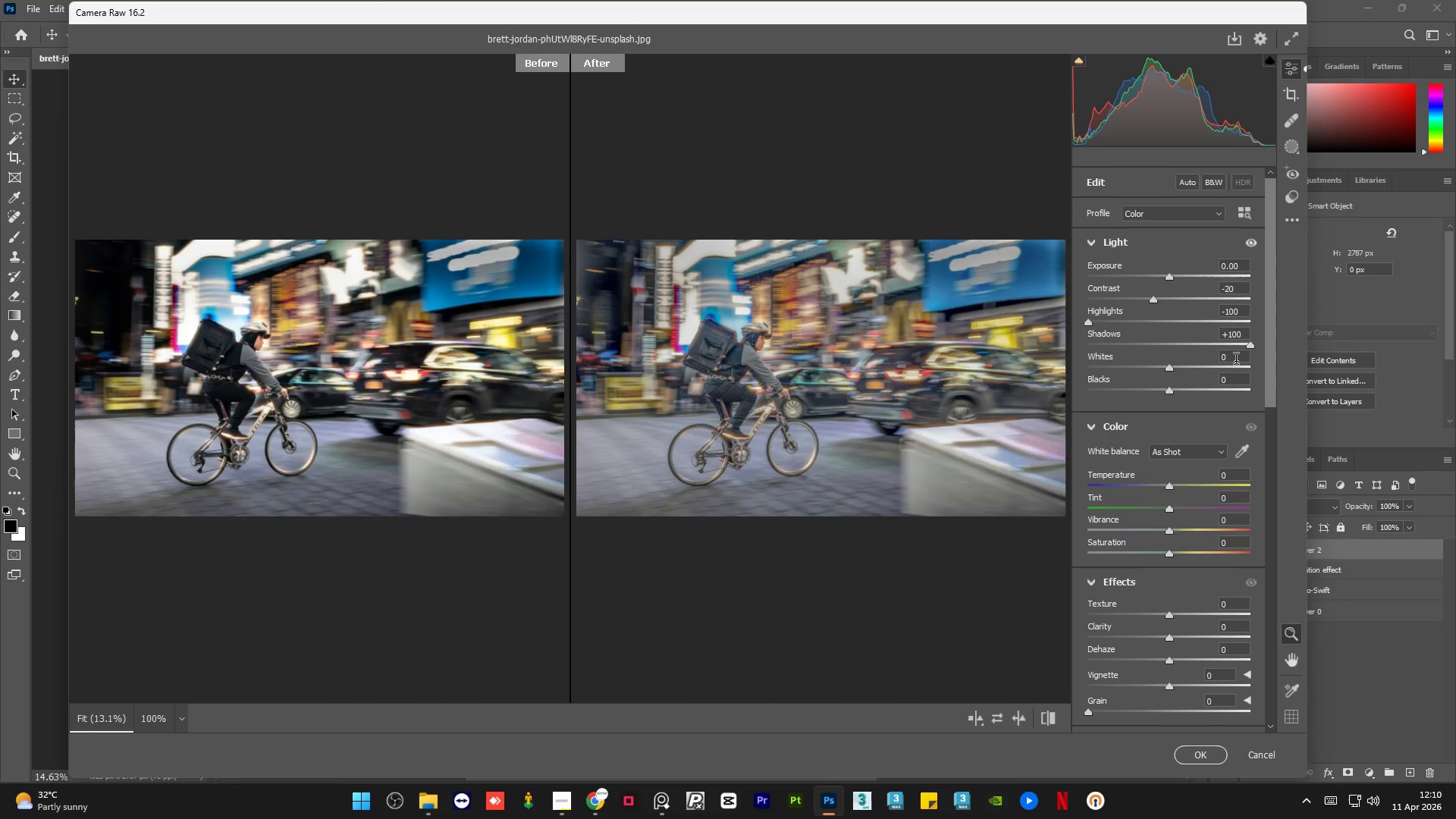 
double_click([1236, 361])
 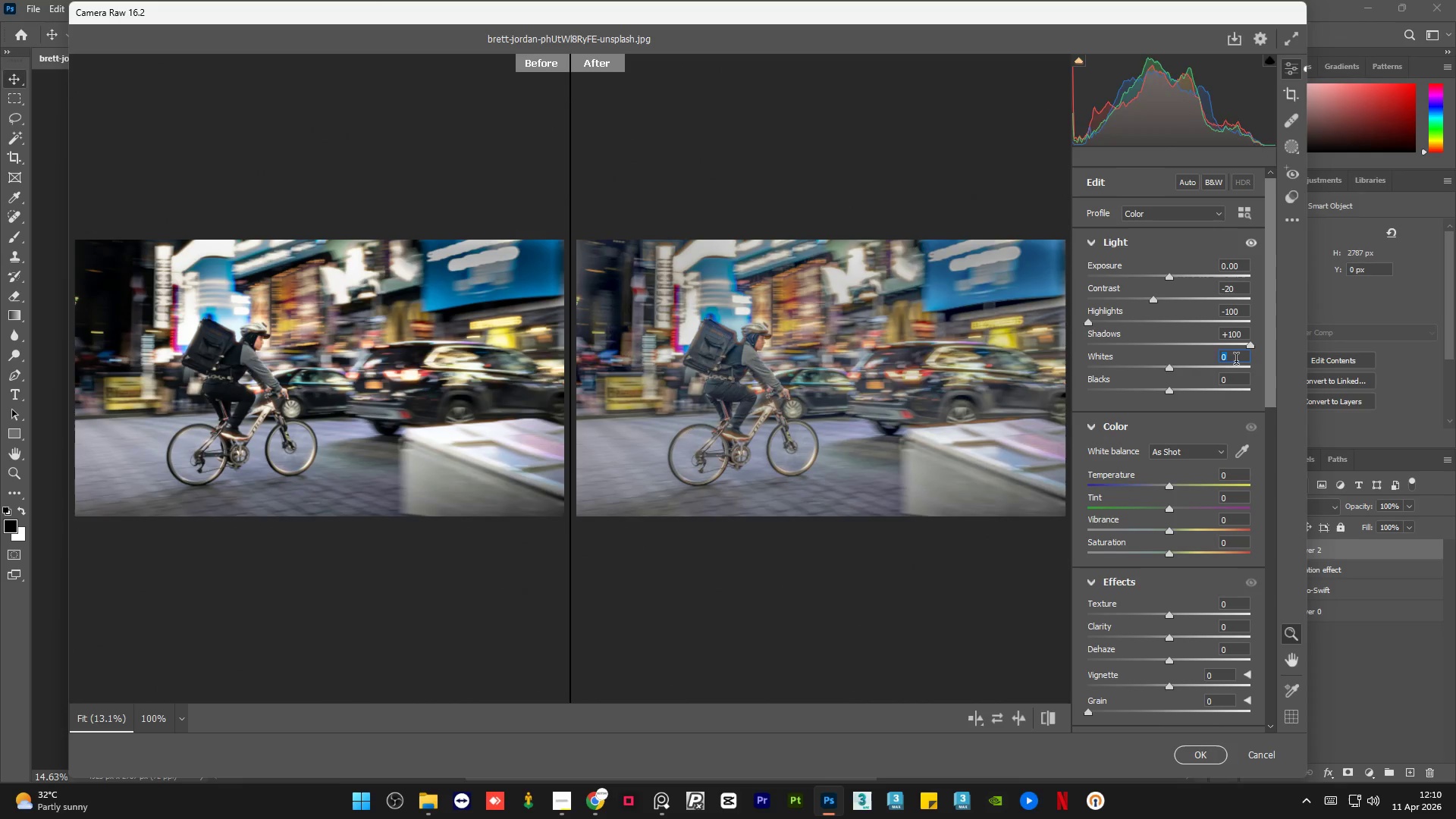 
key(Numpad4)
 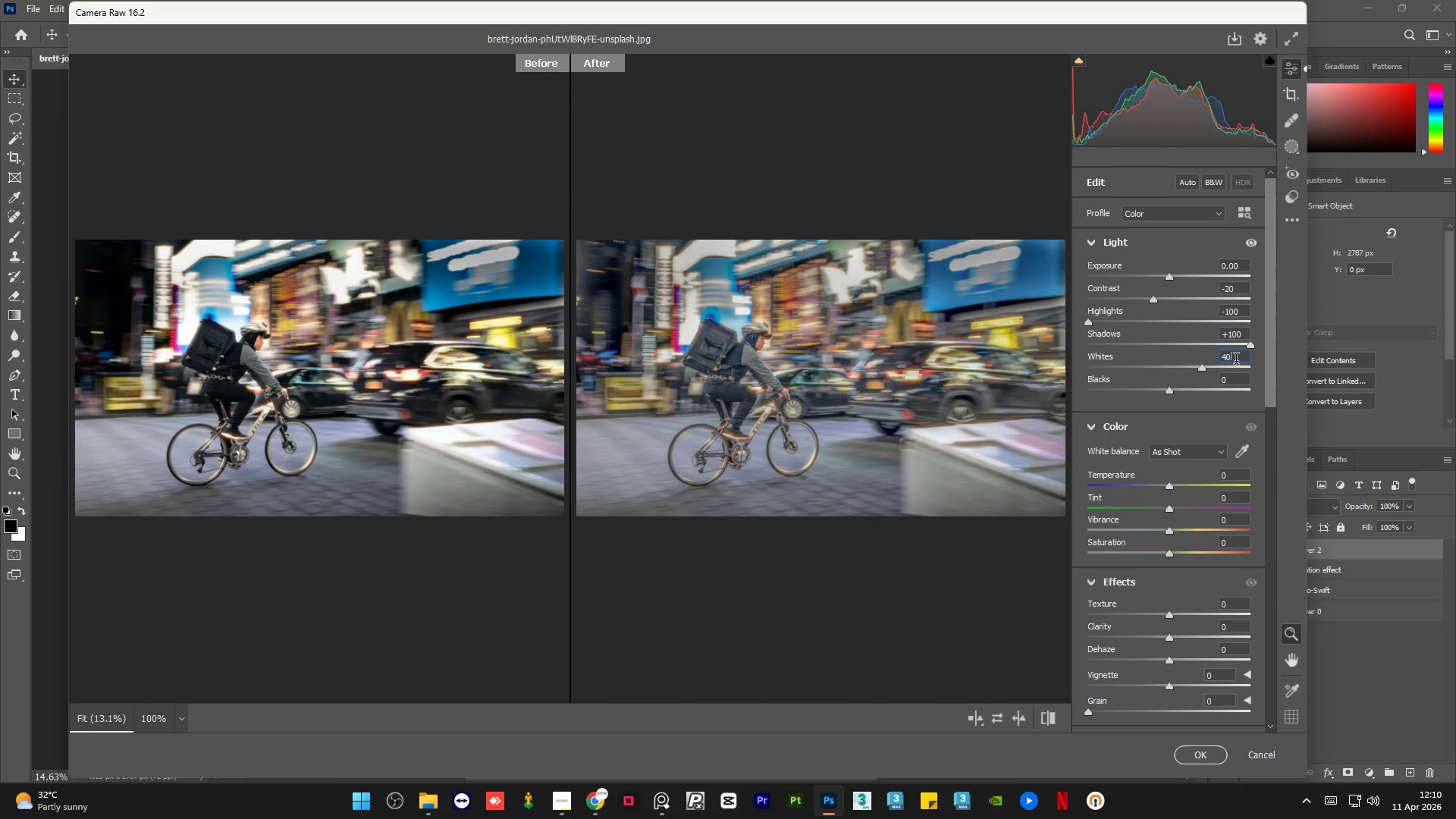 
key(Numpad0)
 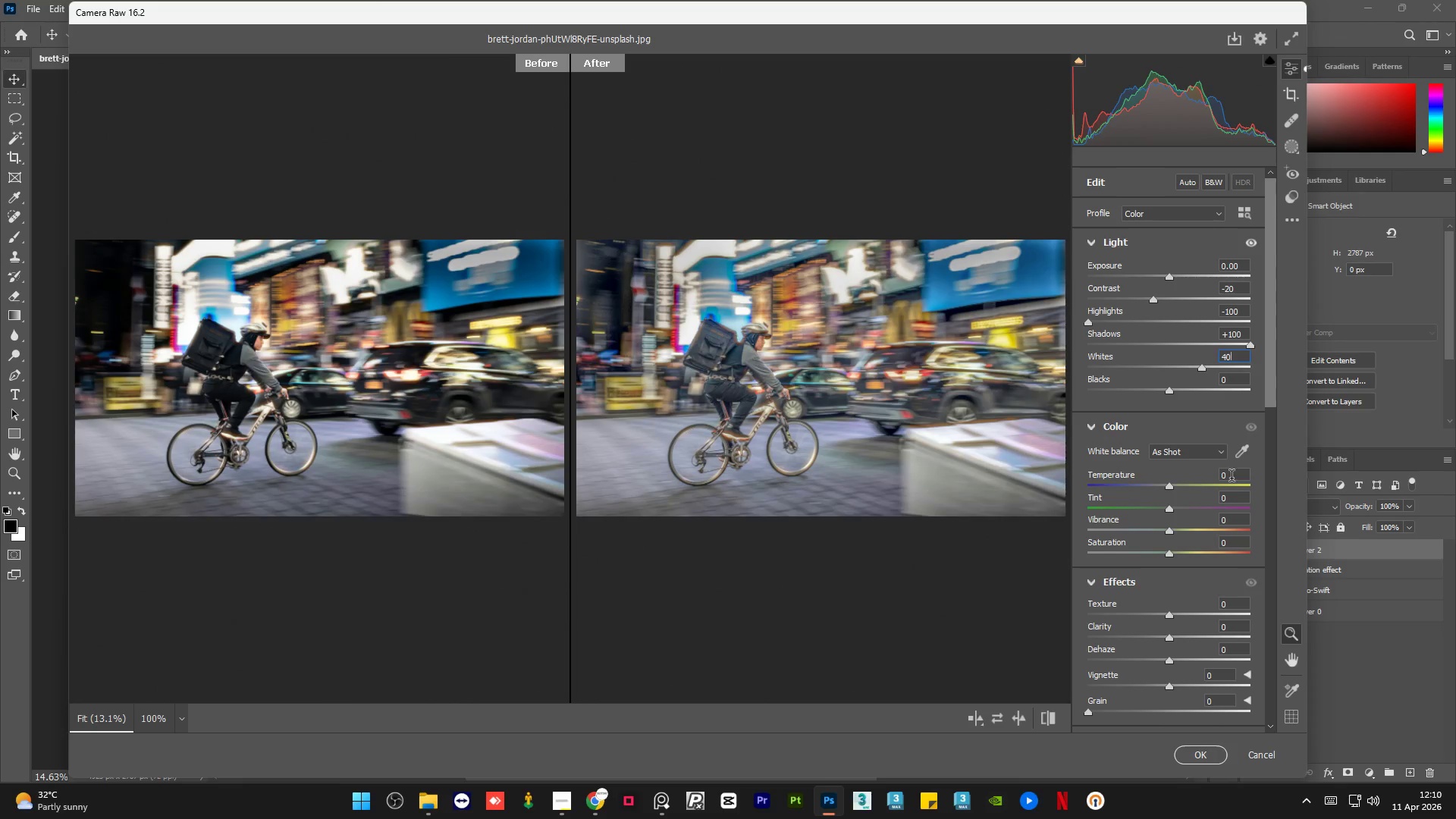 
double_click([1232, 477])
 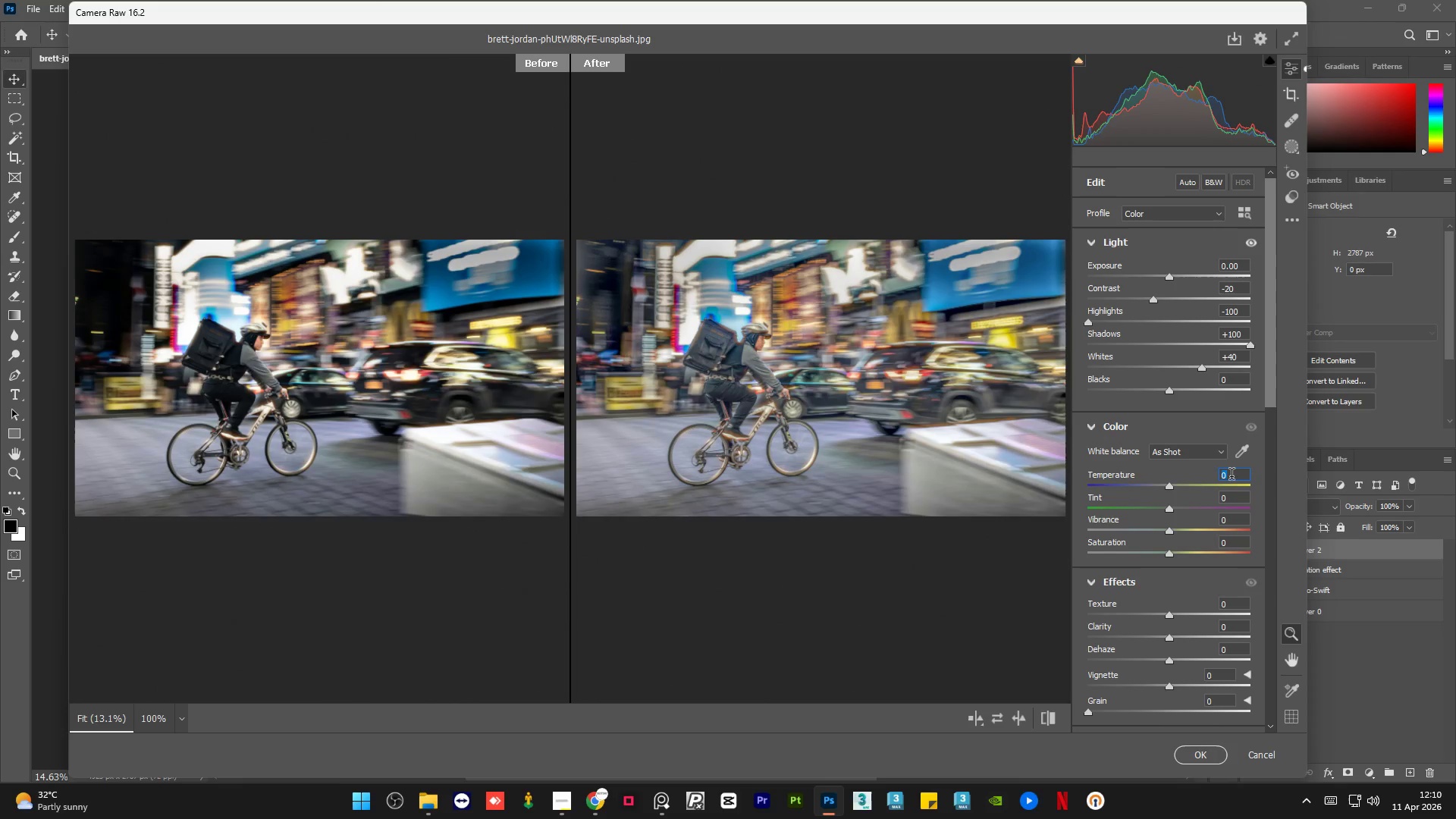 
key(NumpadSubtract)
 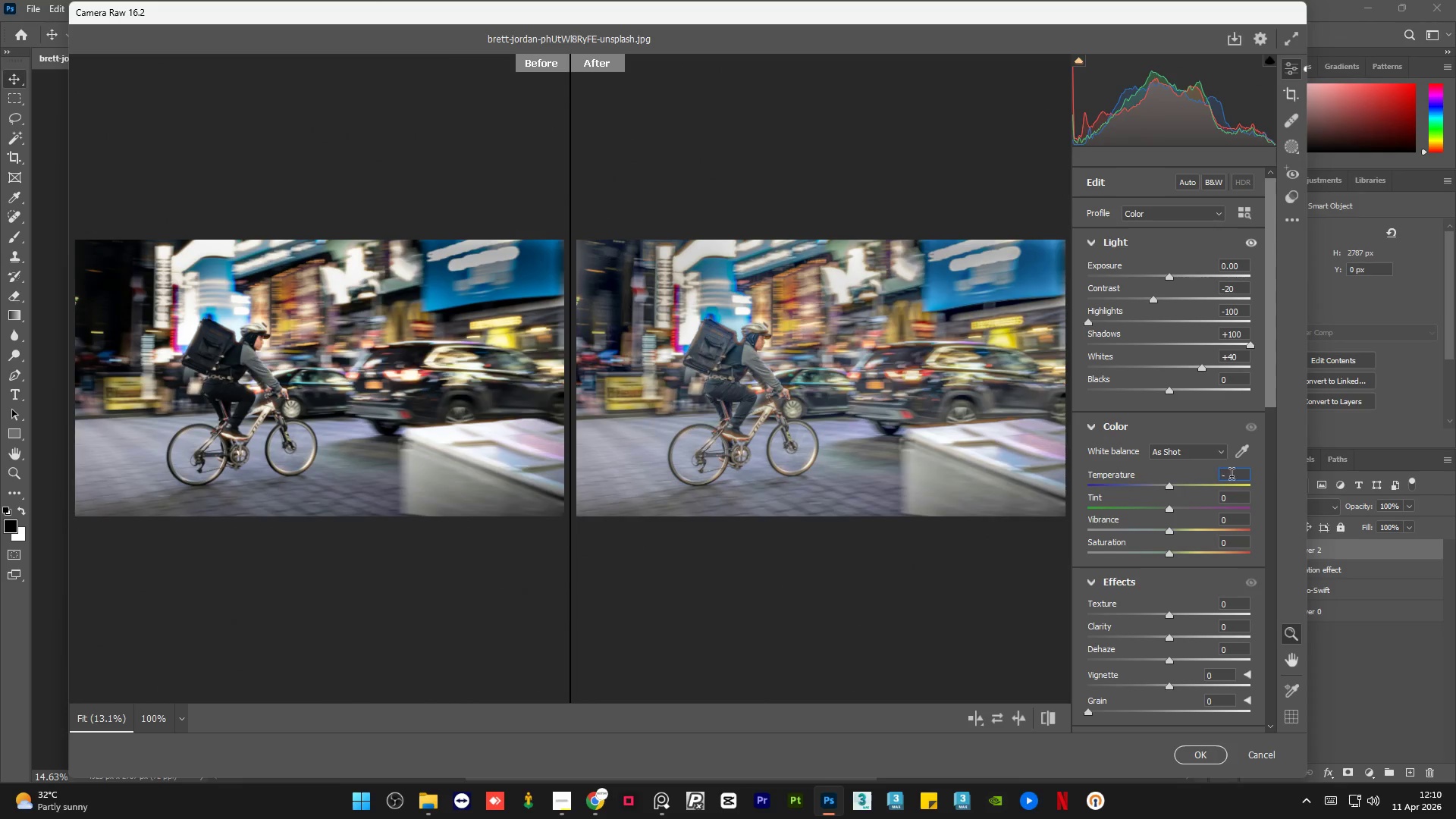 
key(Numpad2)
 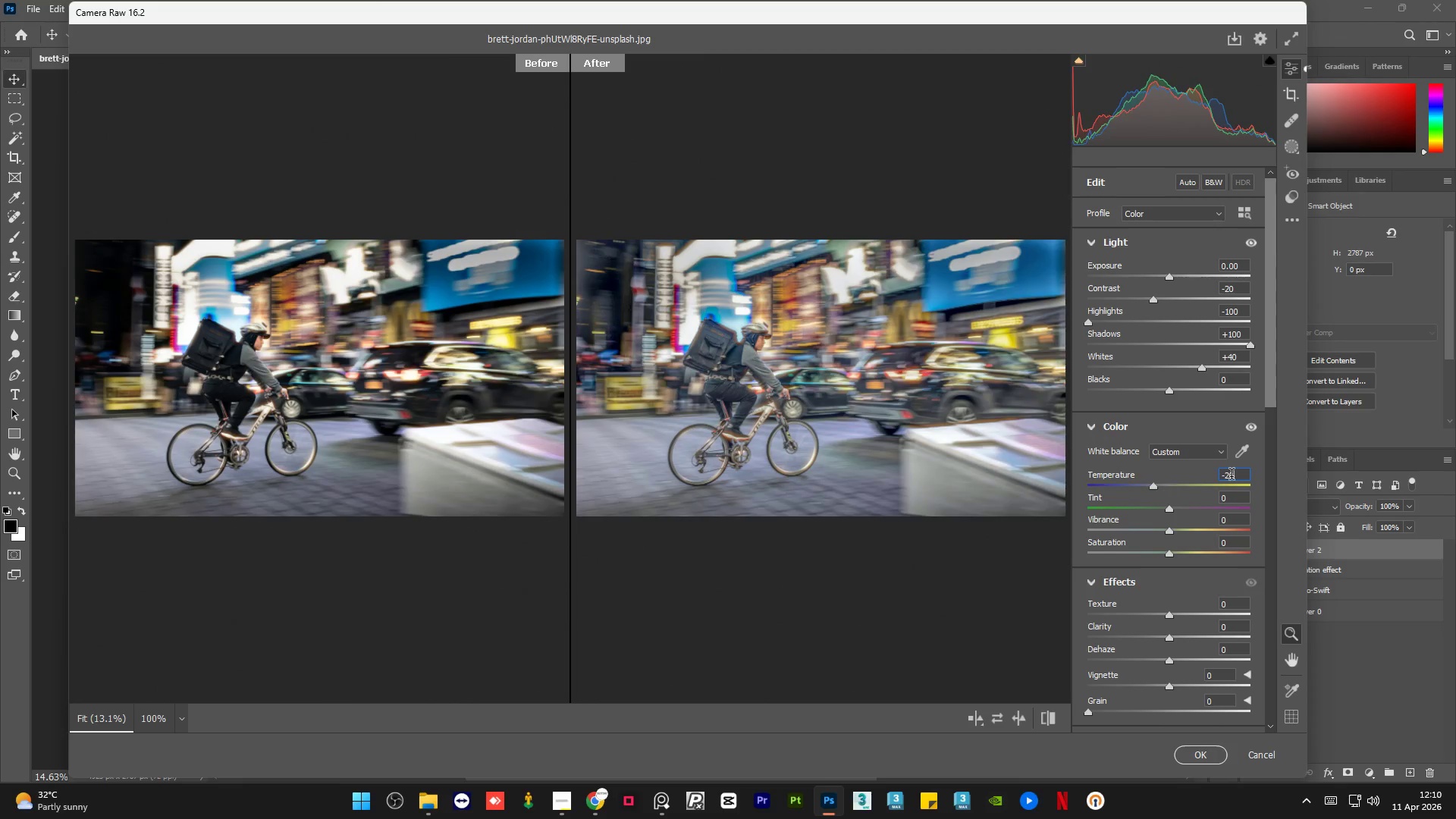 
key(Numpad0)
 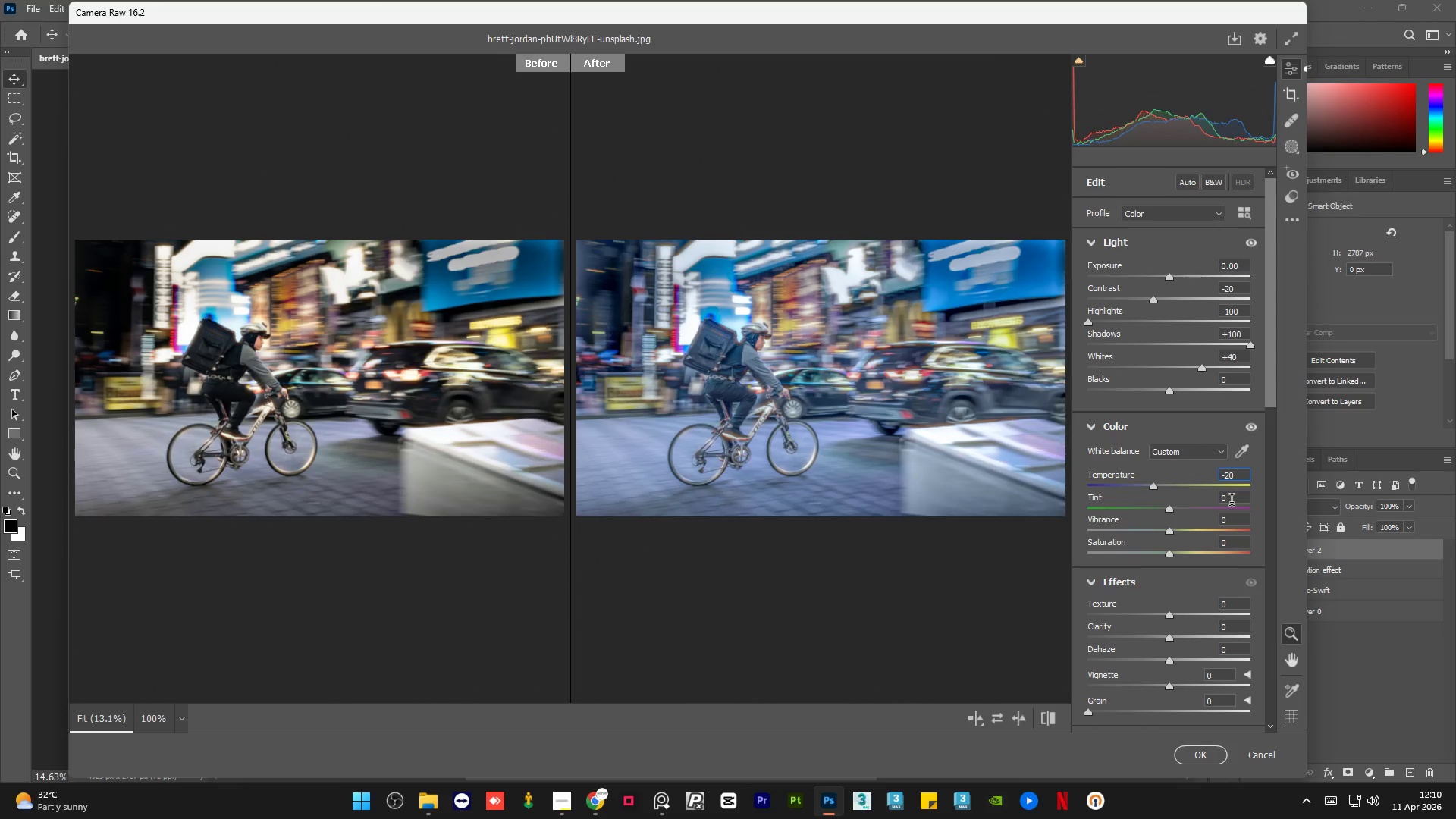 
double_click([1232, 502])
 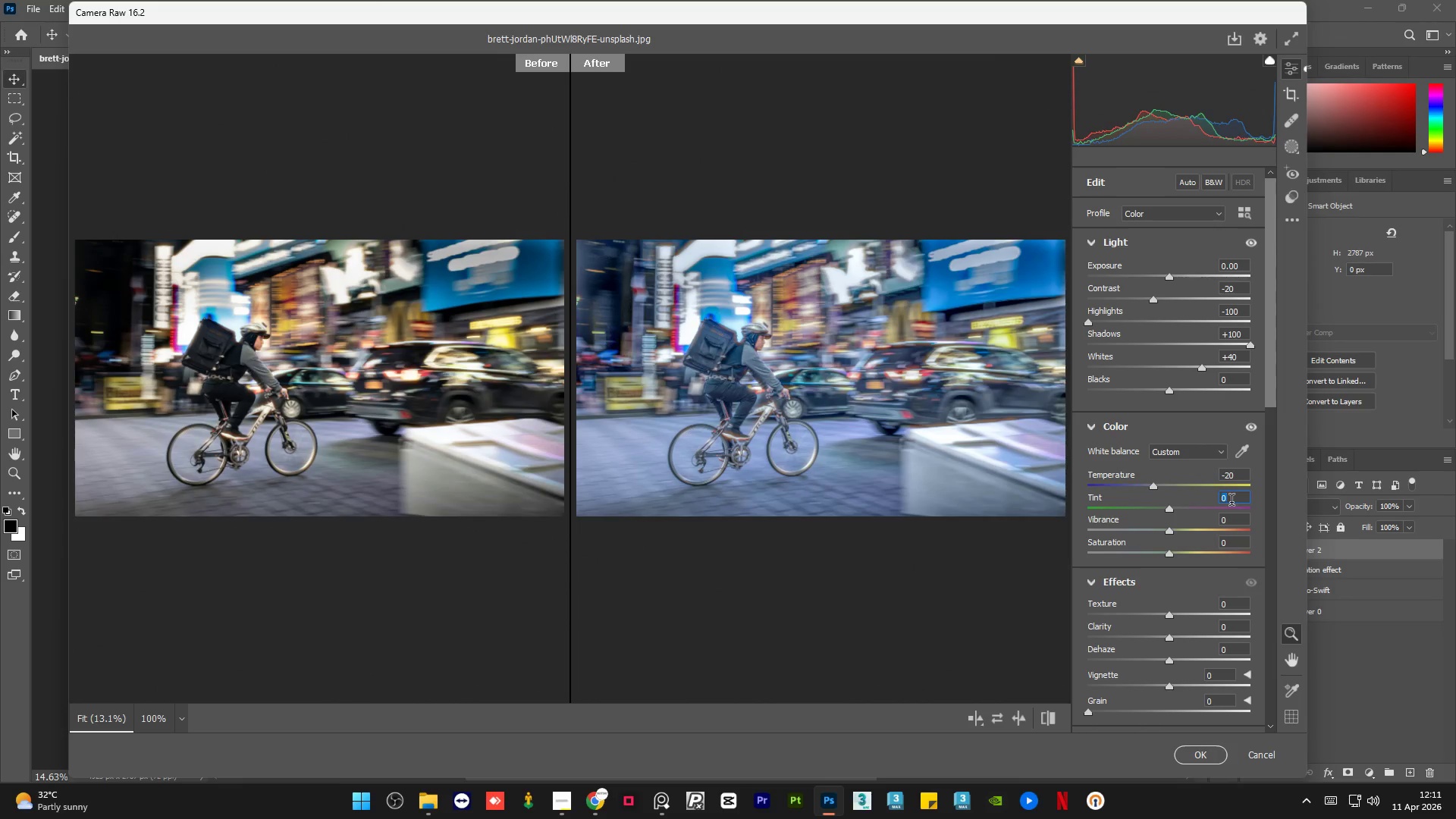 
key(Numpad3)
 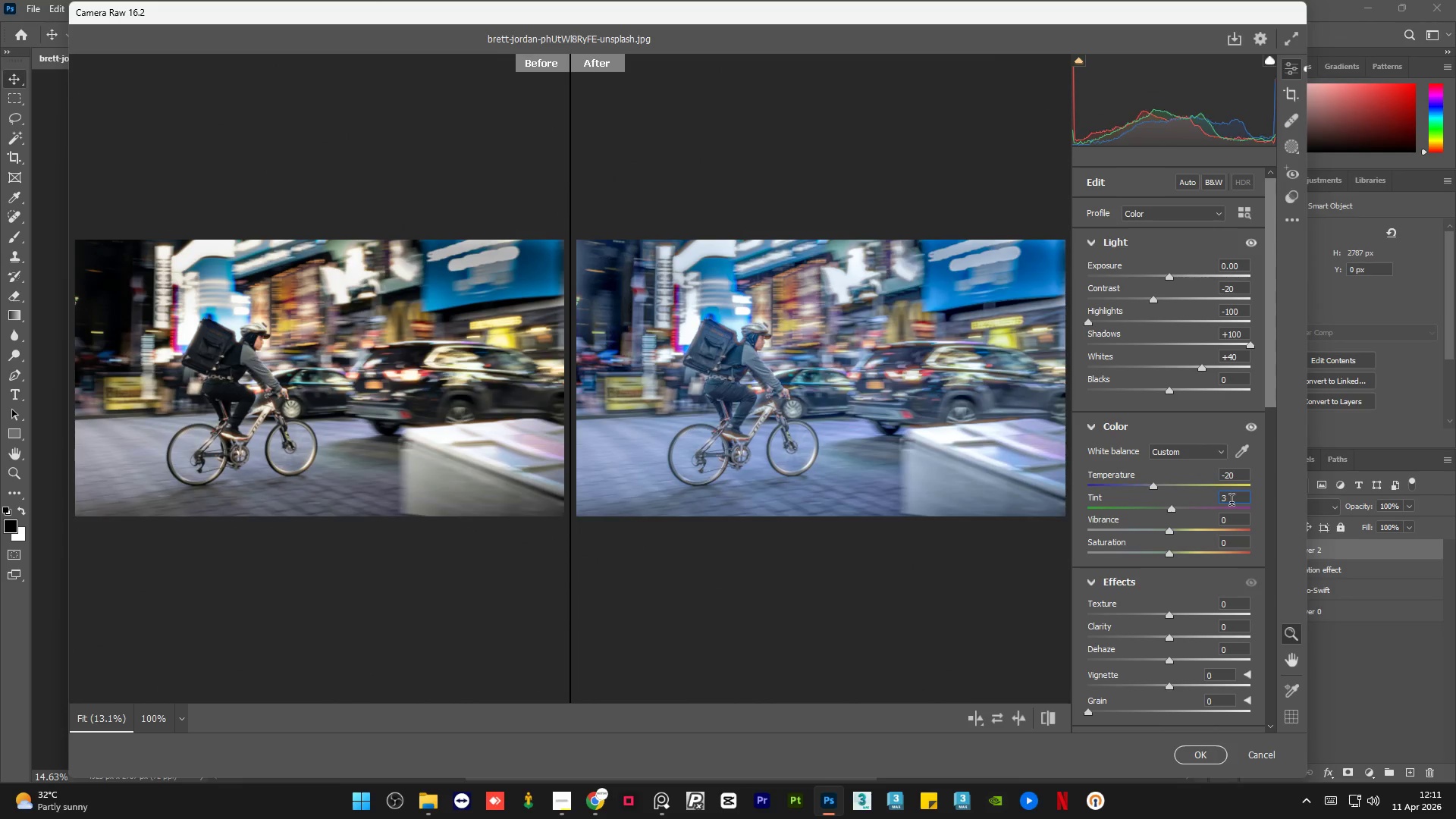 
key(Numpad5)
 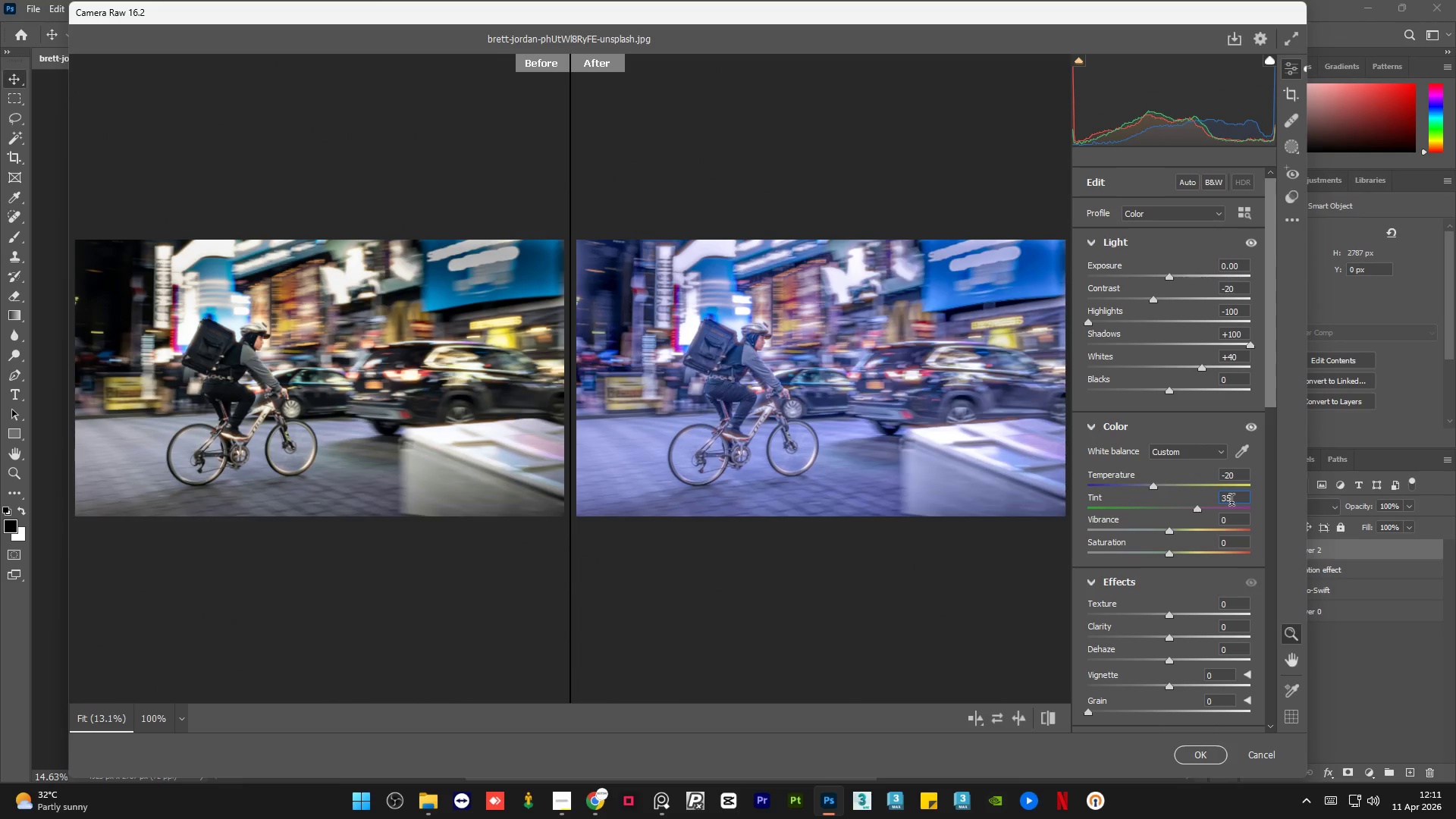 
left_click([1232, 526])
 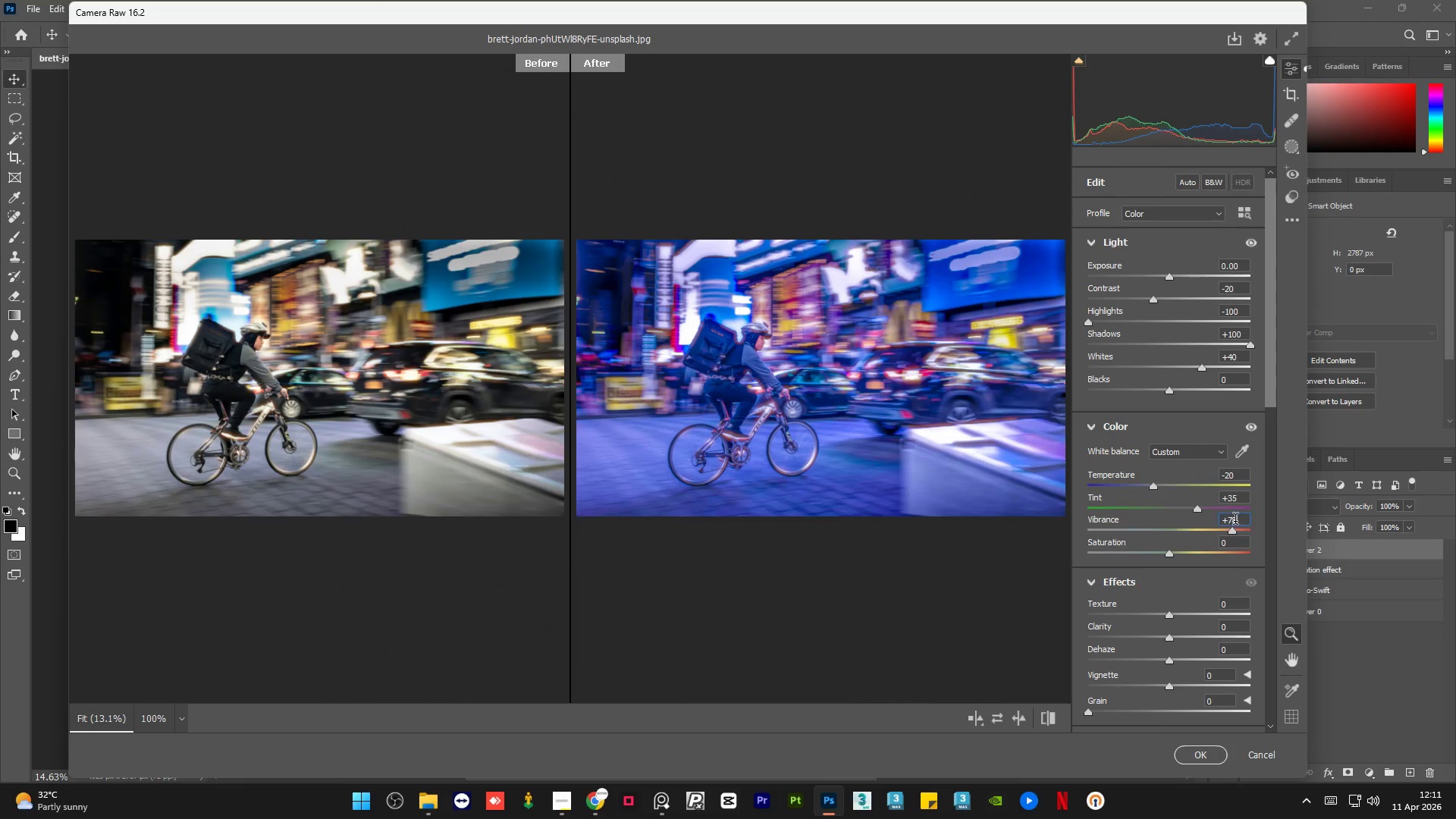 
double_click([1235, 521])
 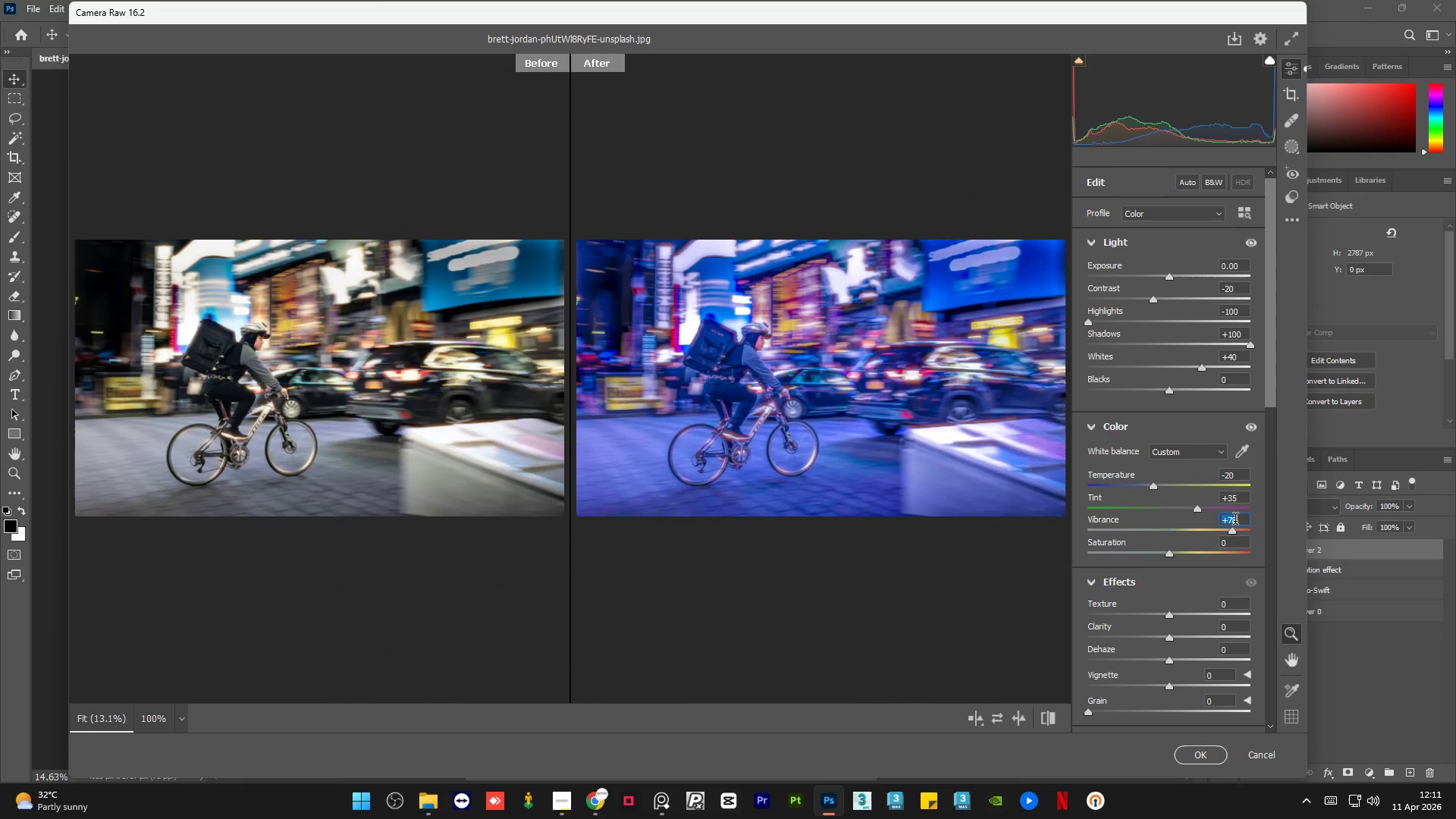 
key(Numpad2)
 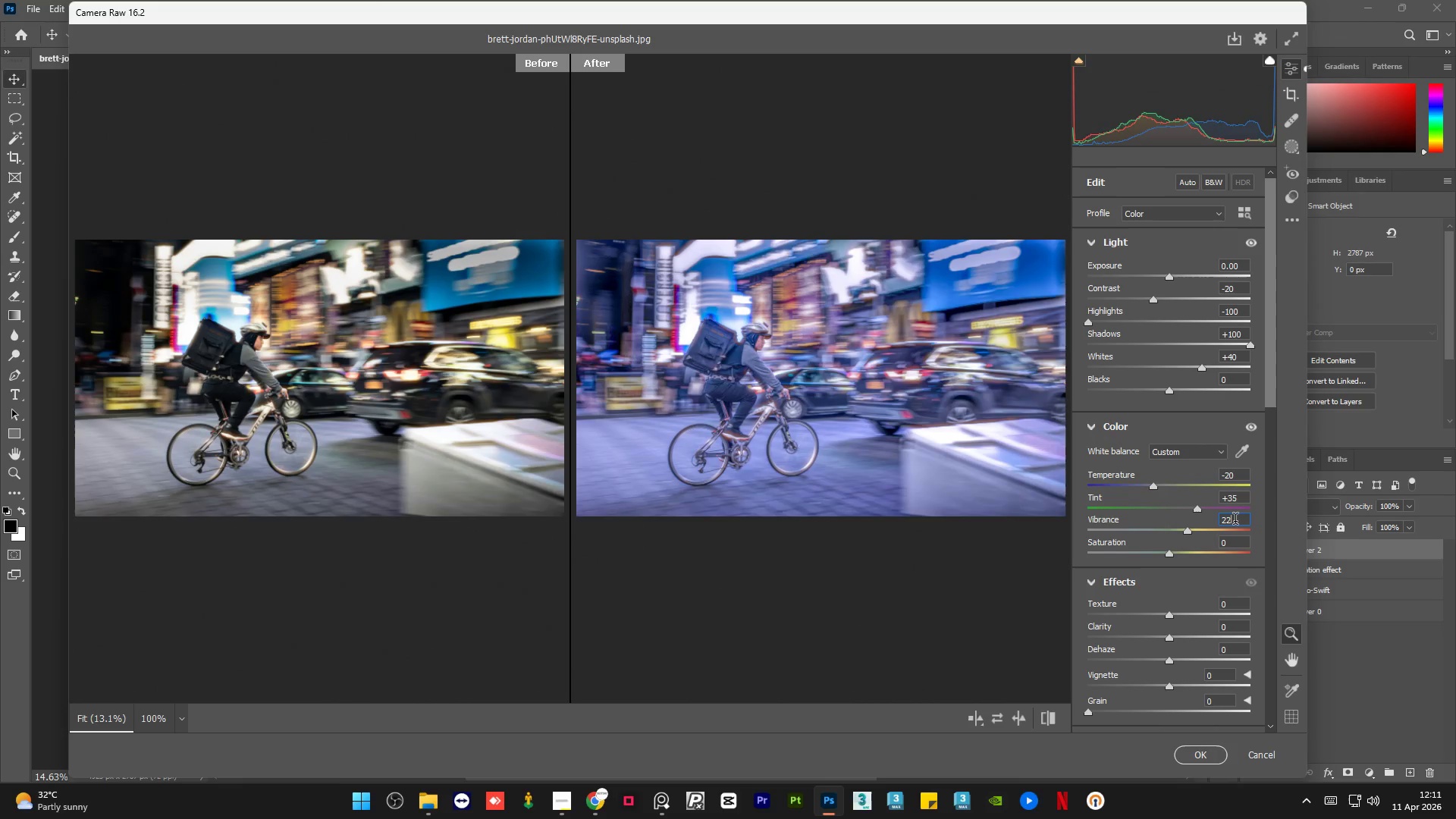 
key(Numpad2)
 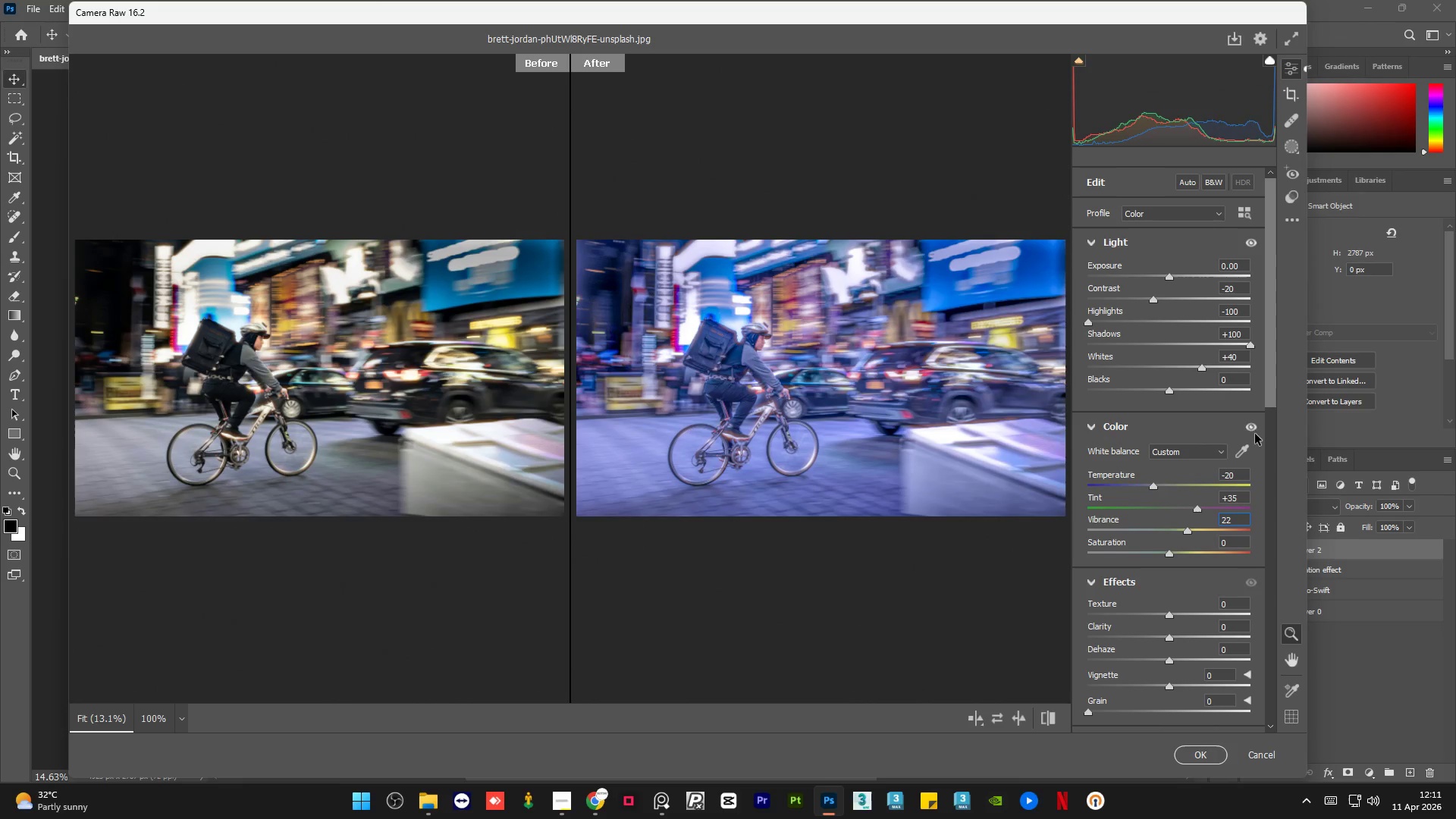 
left_click([1249, 428])
 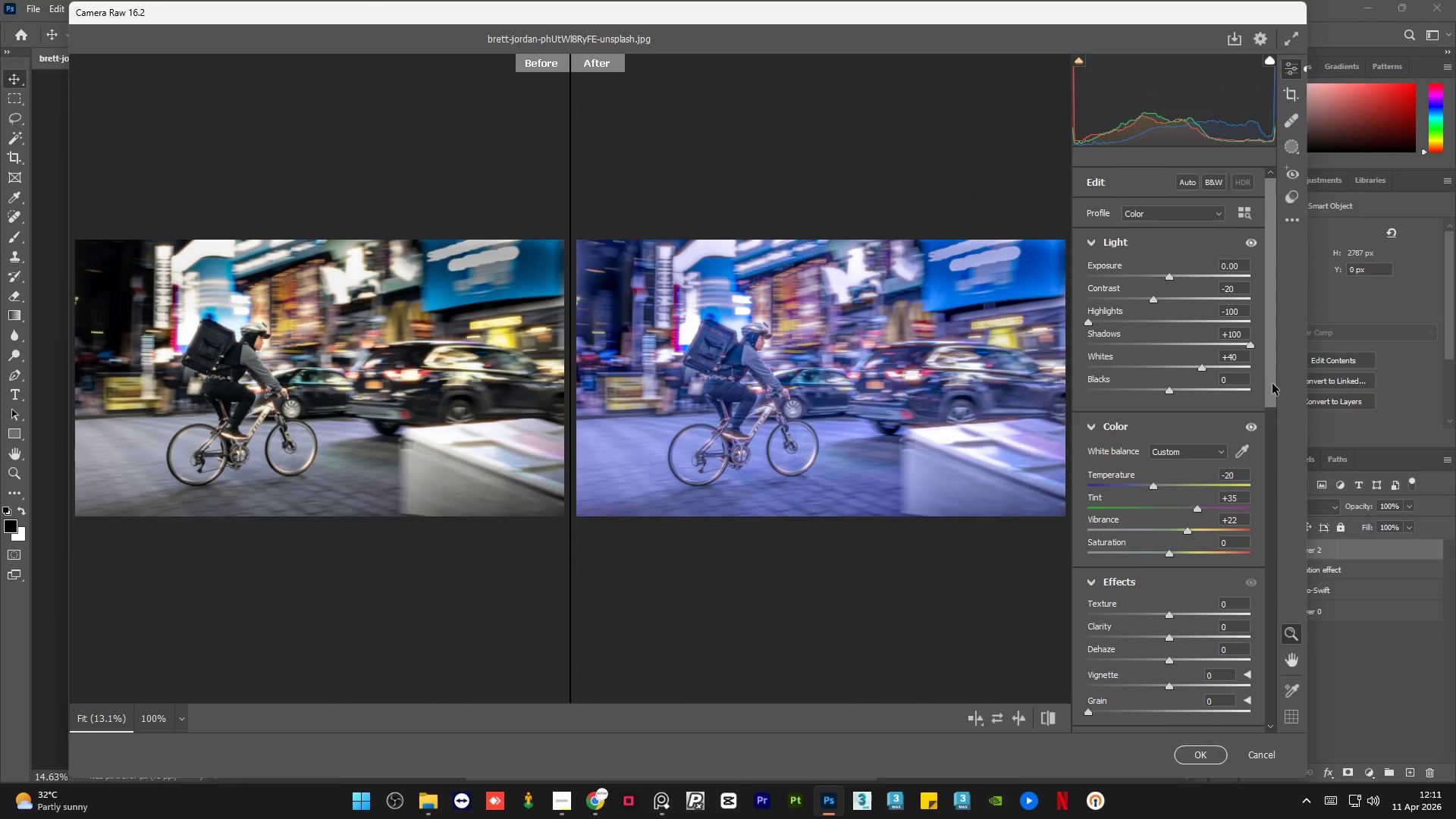 
left_click_drag(start_coordinate=[1273, 375], to_coordinate=[1267, 450])
 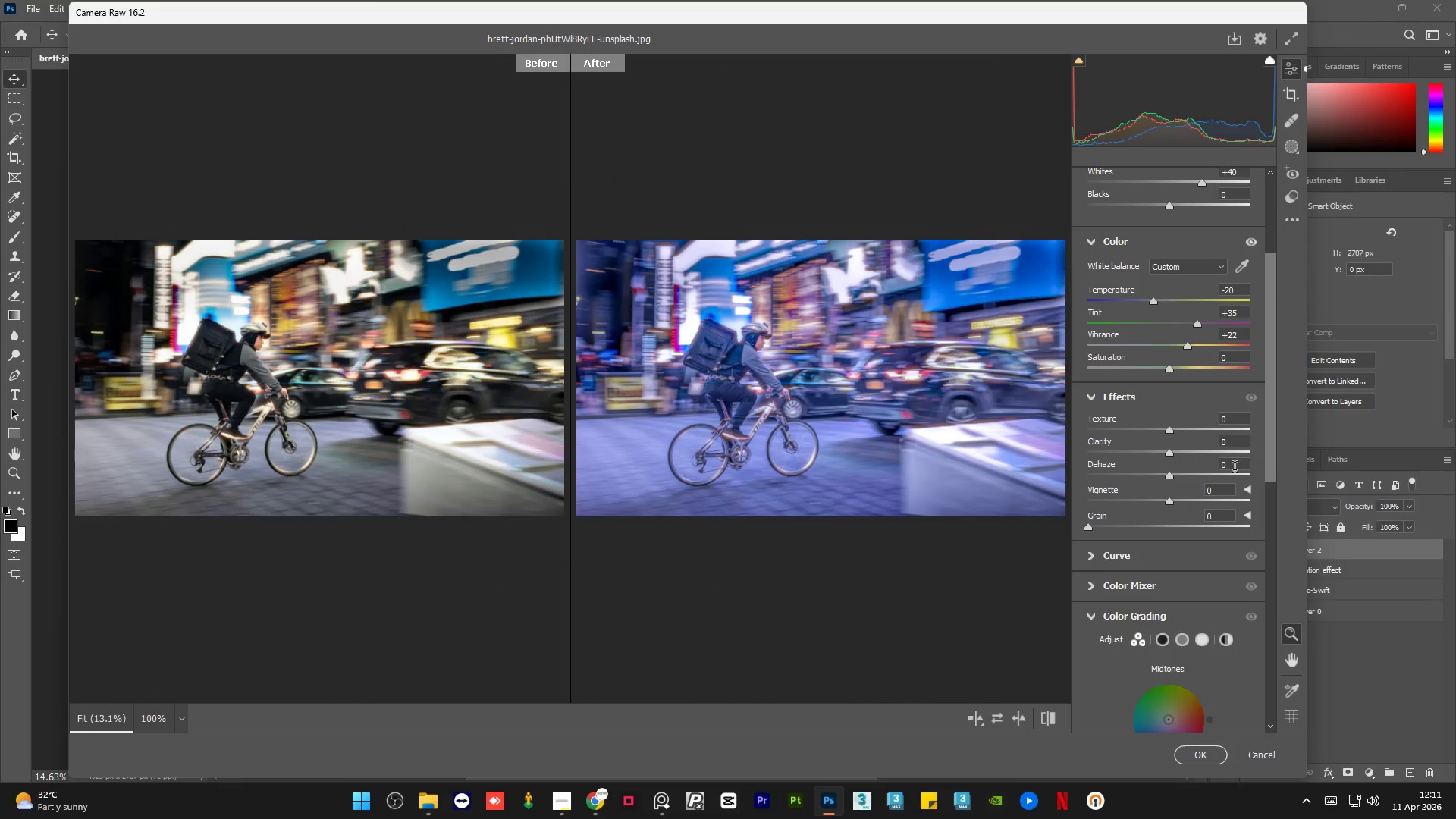 
double_click([1237, 466])
 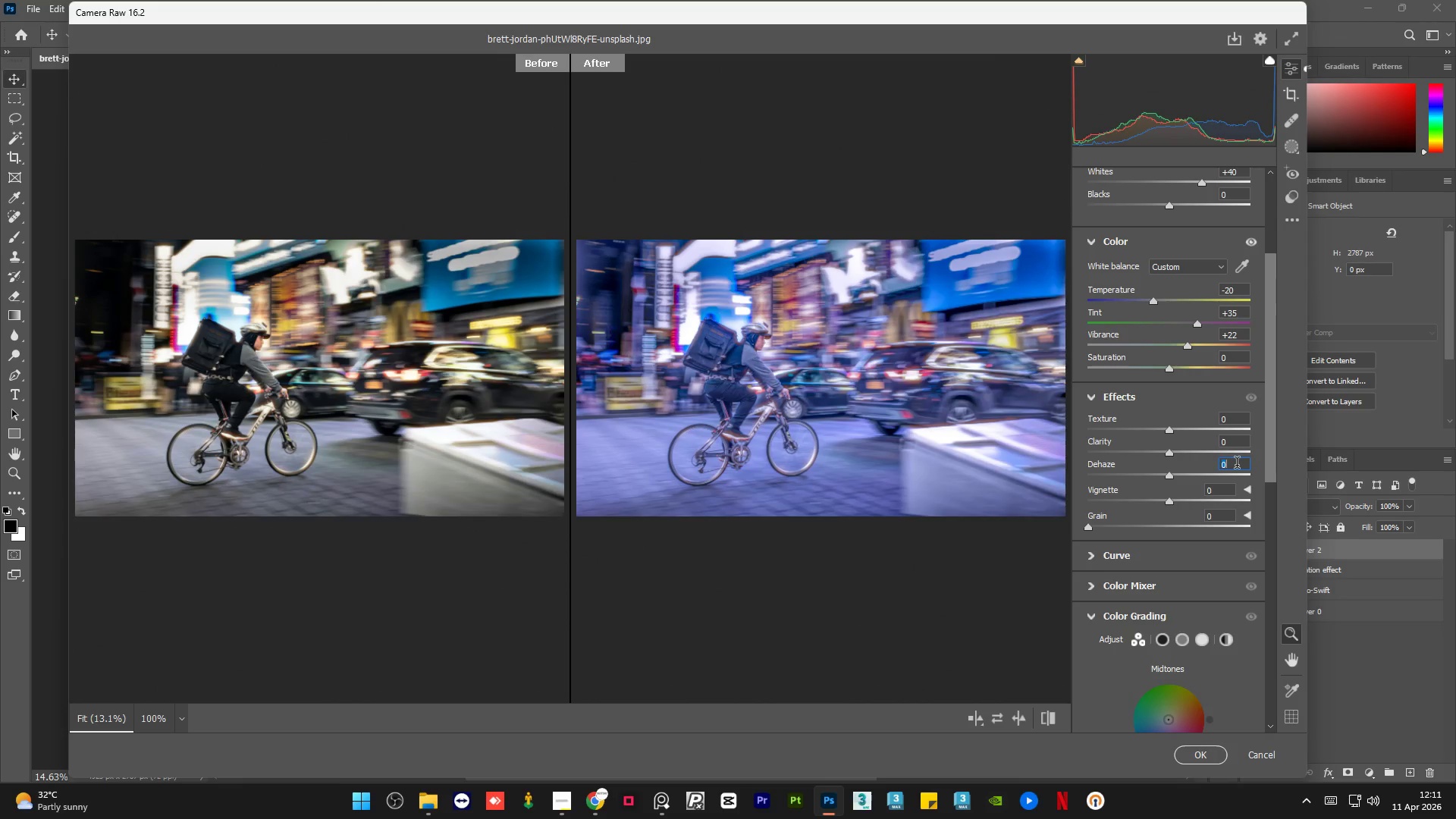 
key(Numpad8)
 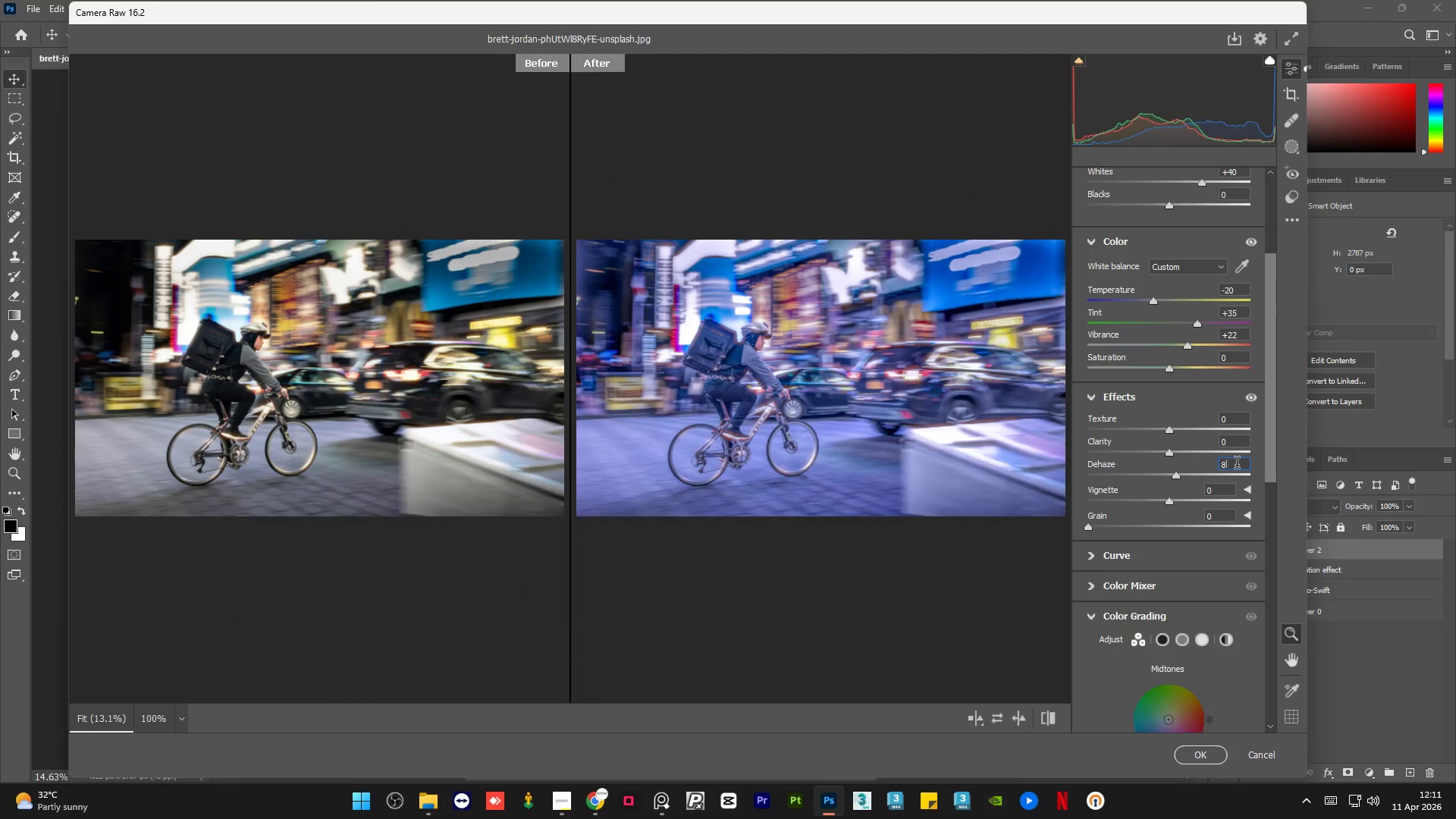 
key(Numpad0)
 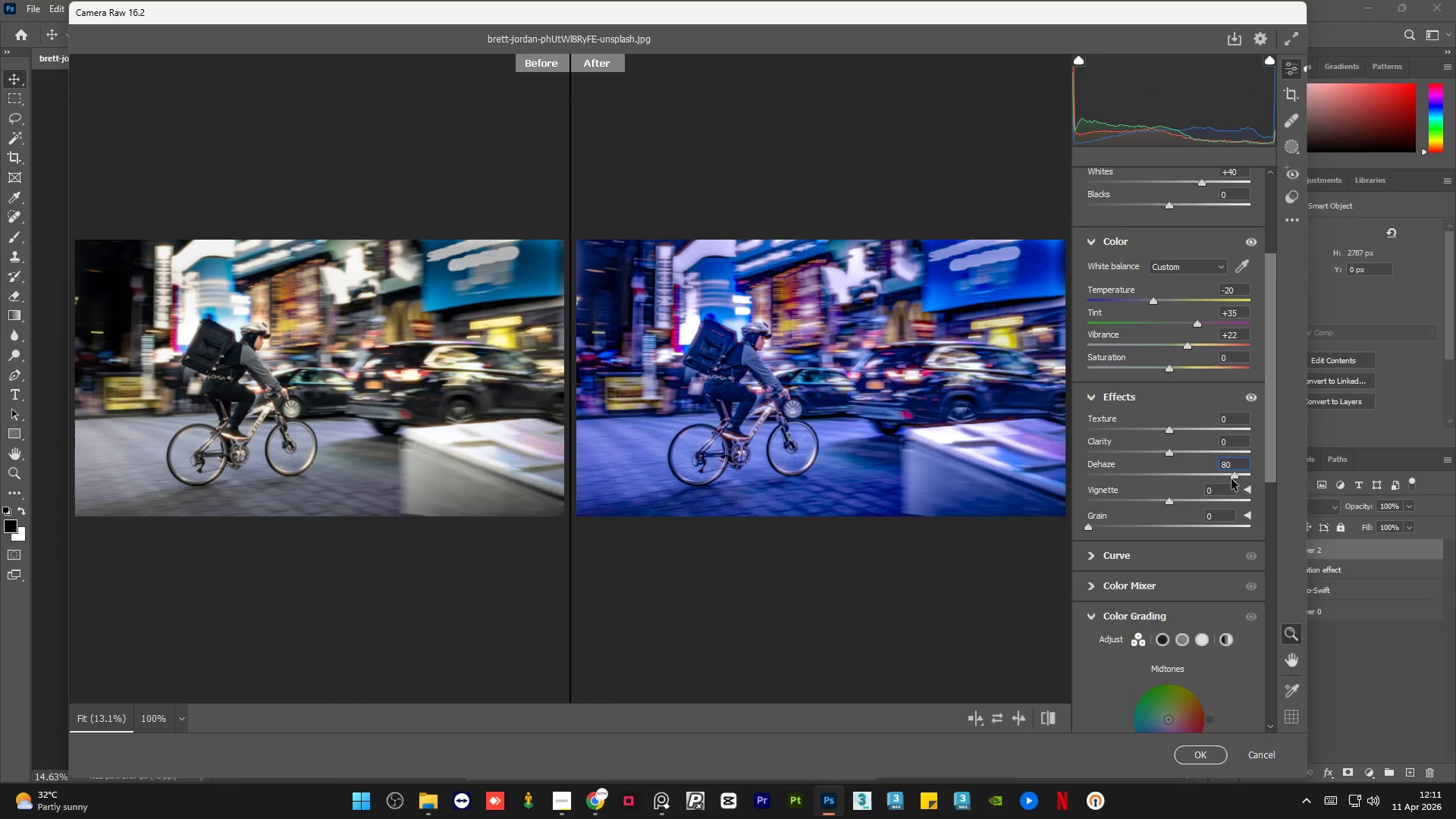 
left_click_drag(start_coordinate=[1232, 477], to_coordinate=[1180, 478])
 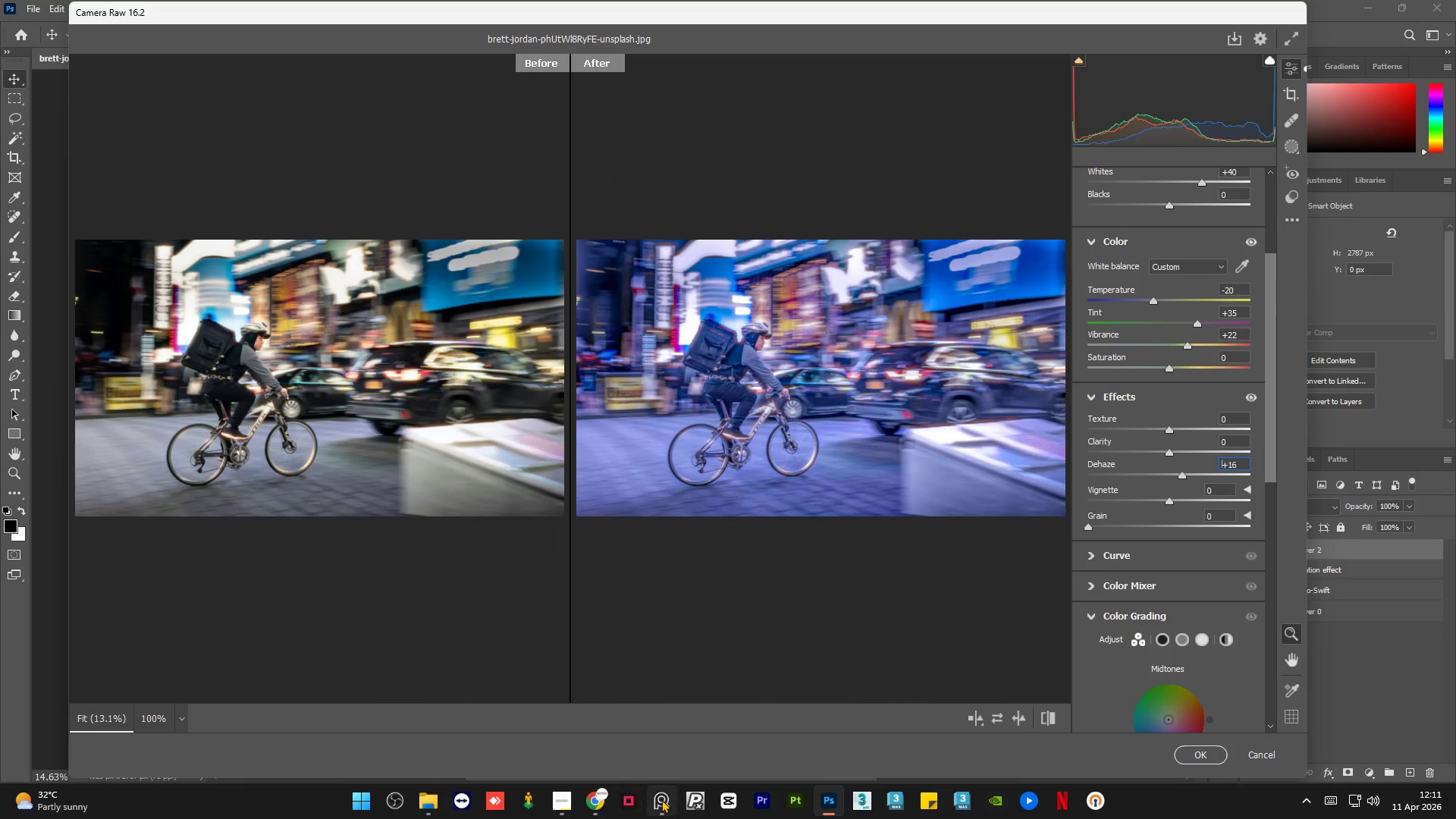 
left_click([664, 804])
 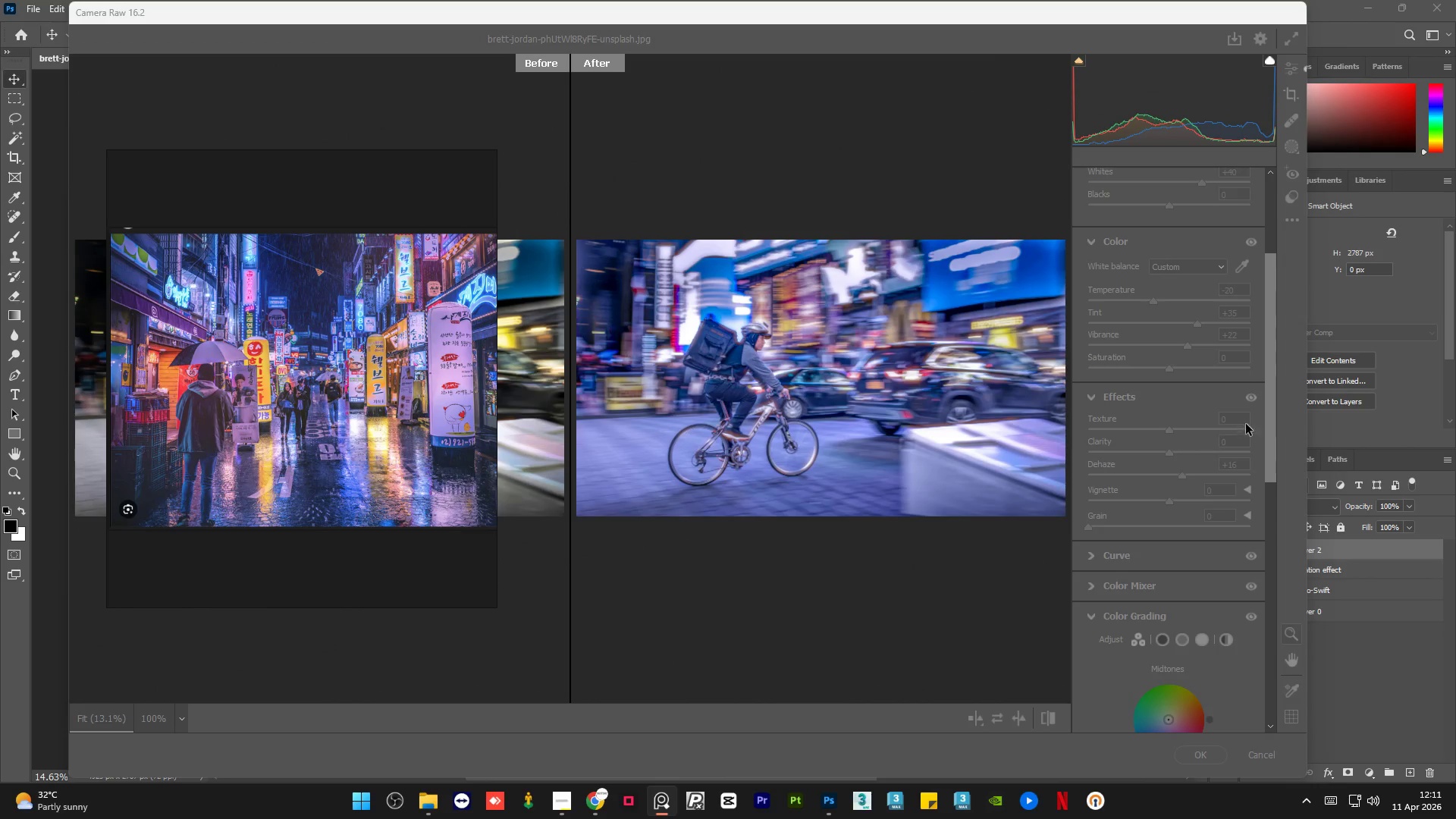 
left_click([1282, 406])
 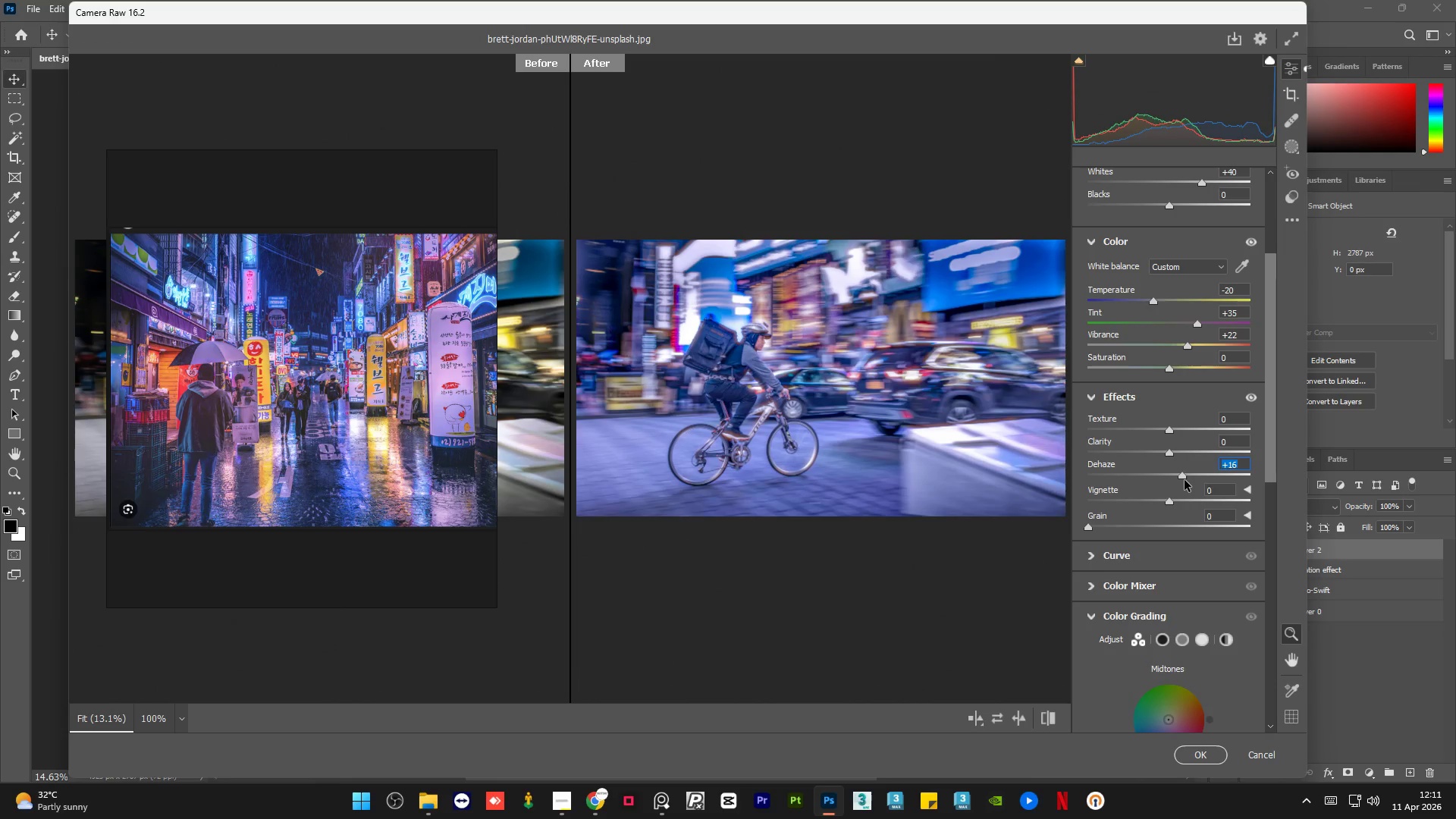 
left_click_drag(start_coordinate=[1181, 479], to_coordinate=[1186, 479])
 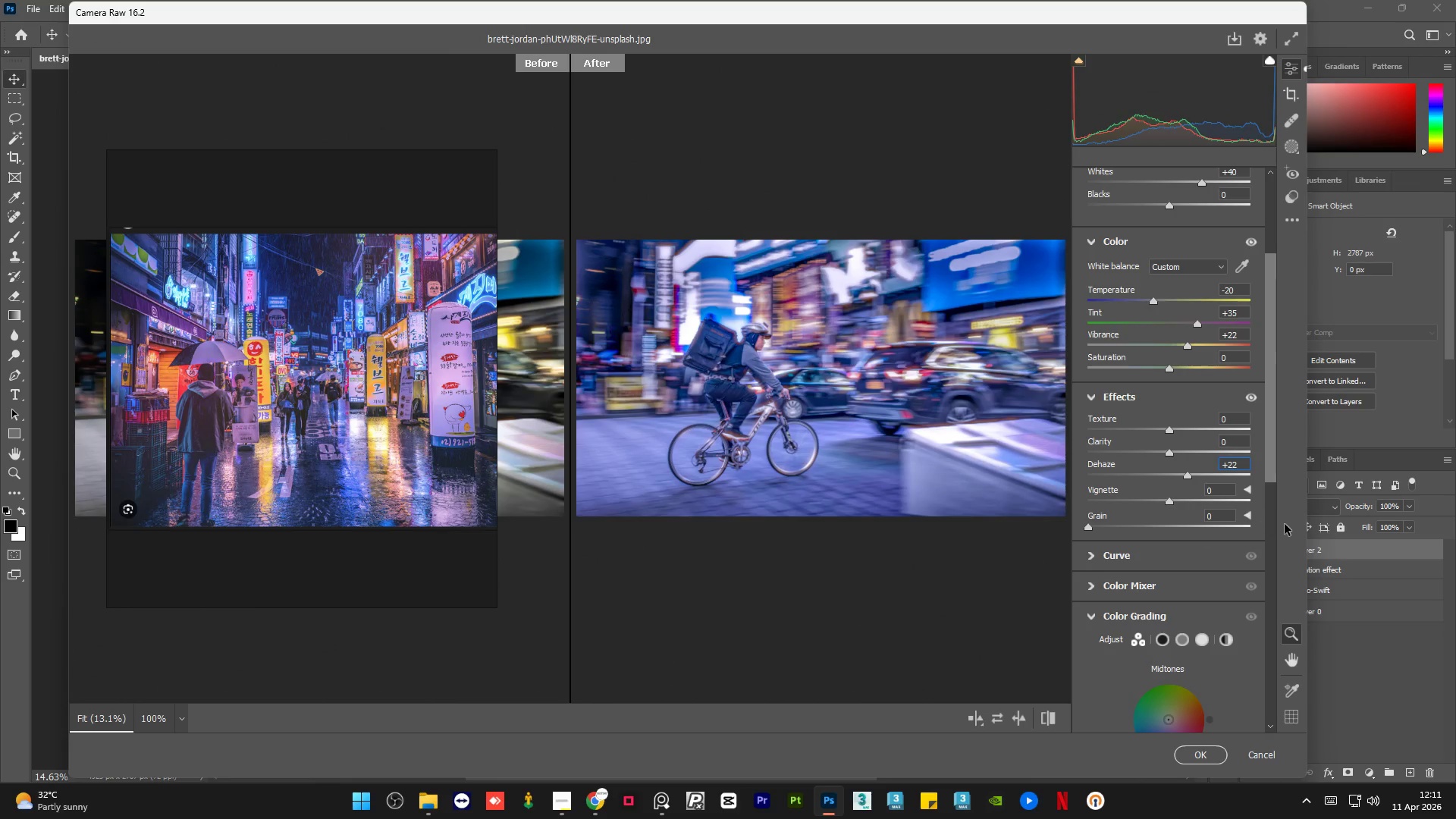 
left_click([1285, 524])
 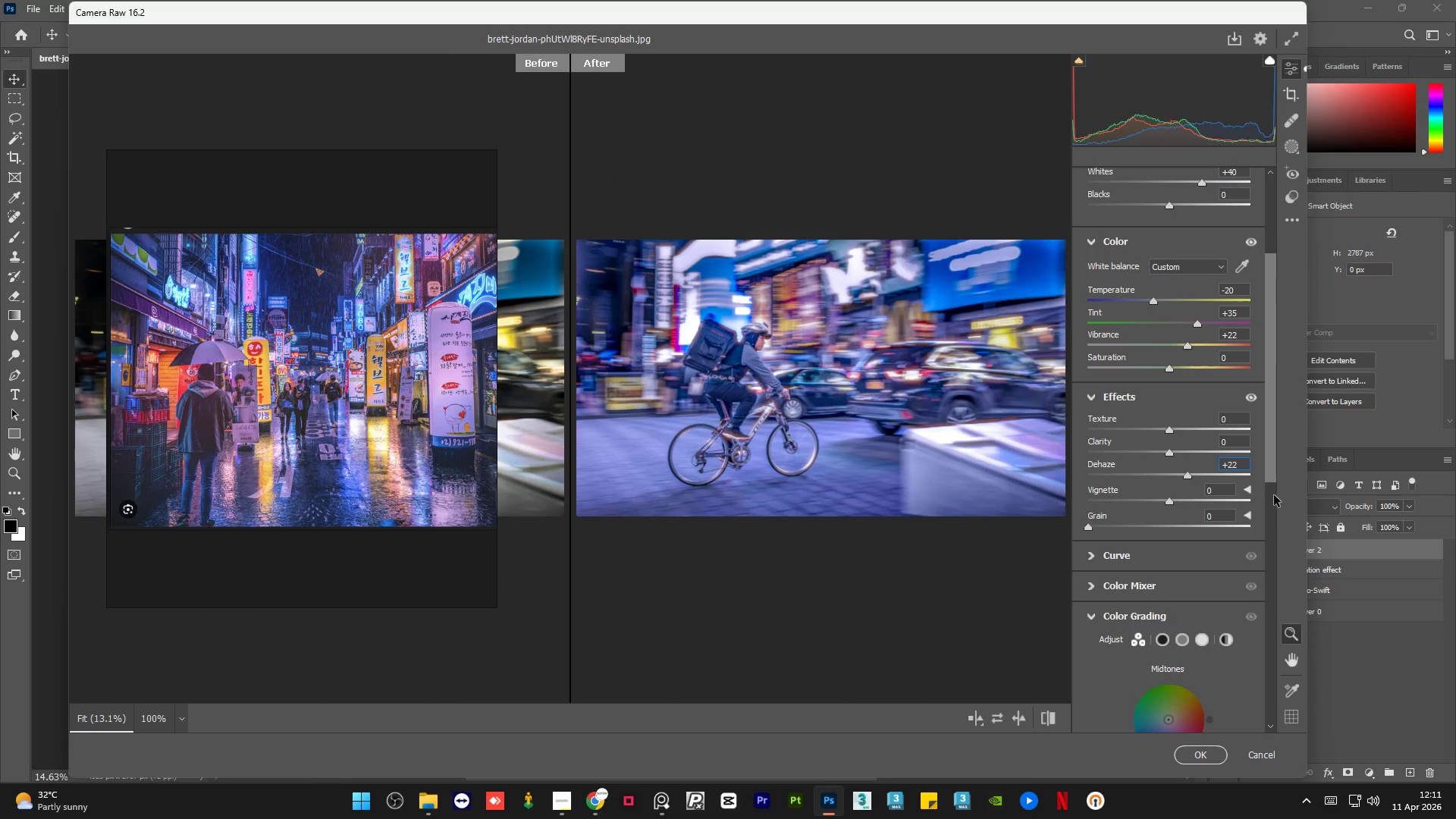 
left_click_drag(start_coordinate=[1267, 454], to_coordinate=[1269, 497])
 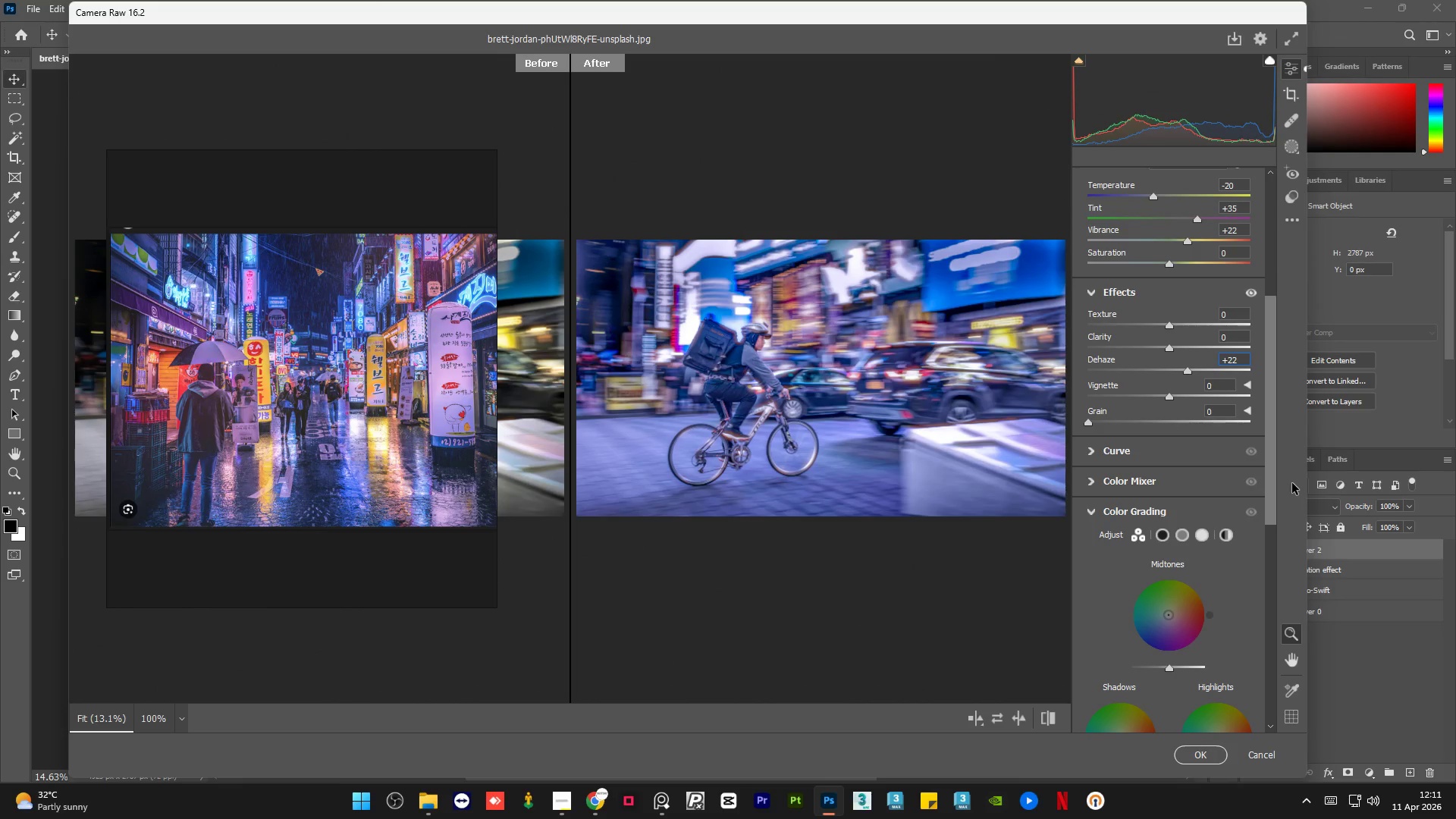 
wait(5.94)
 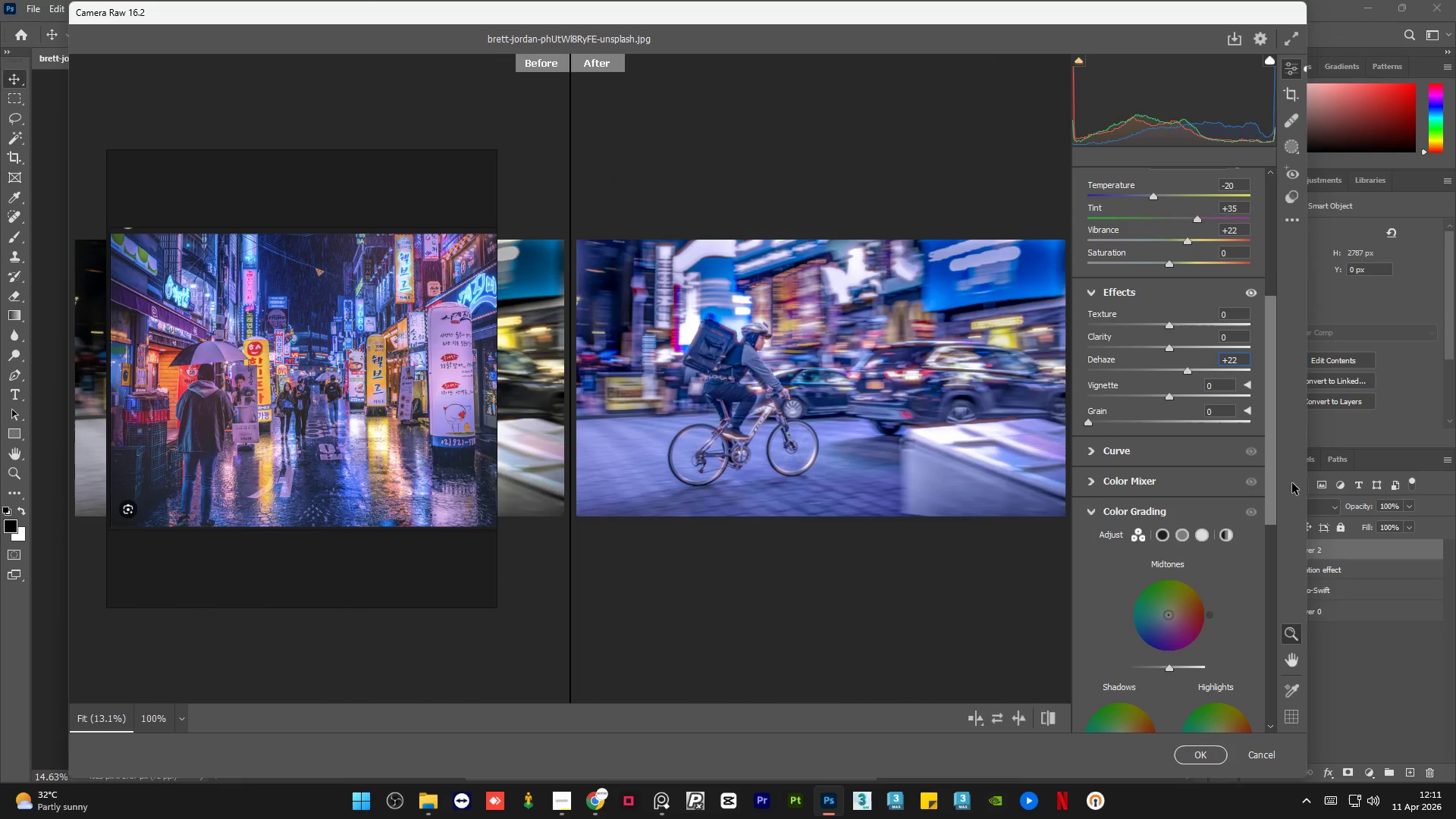 
left_click_drag(start_coordinate=[1271, 472], to_coordinate=[1281, 531])
 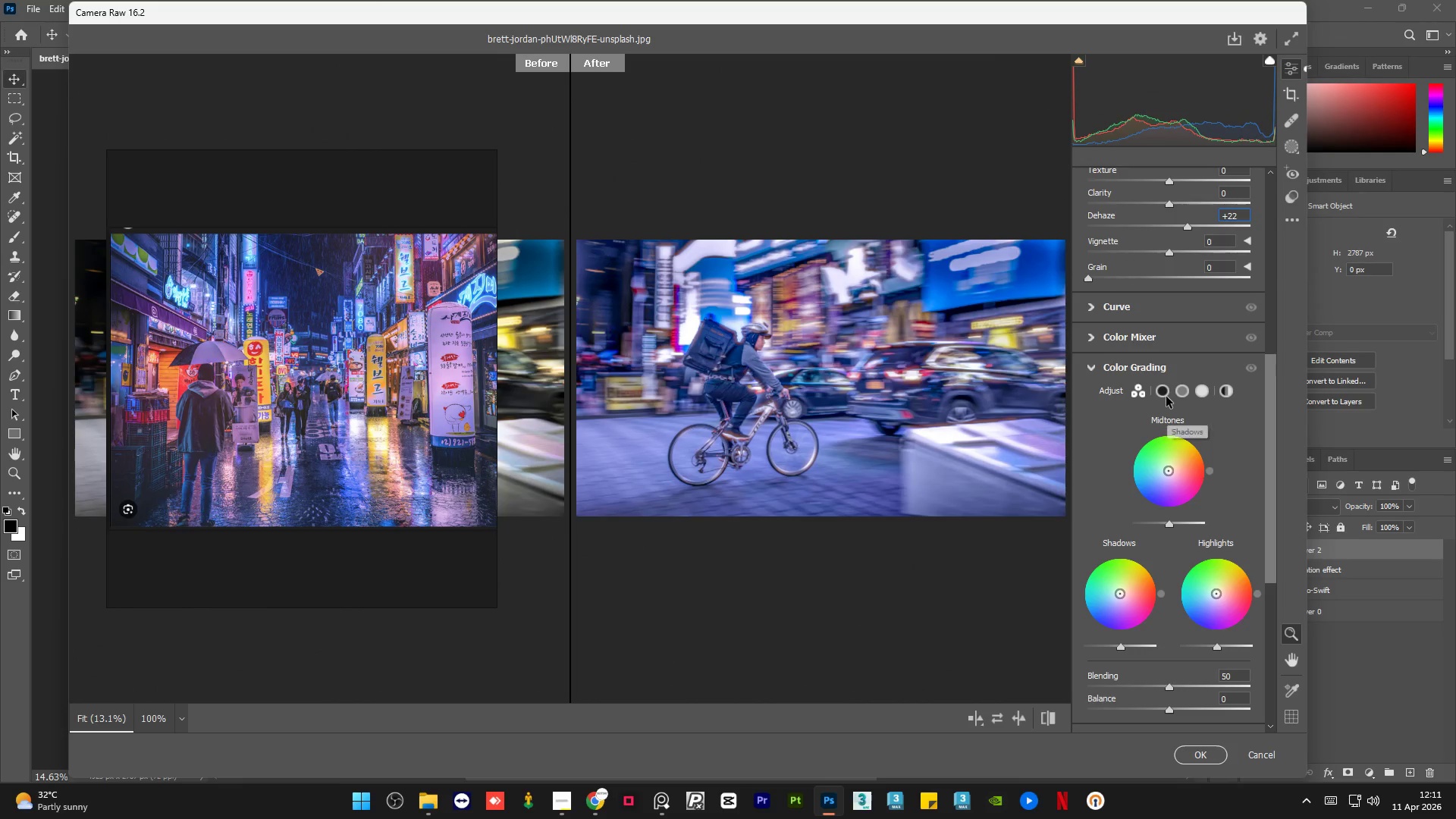 
left_click([1166, 396])
 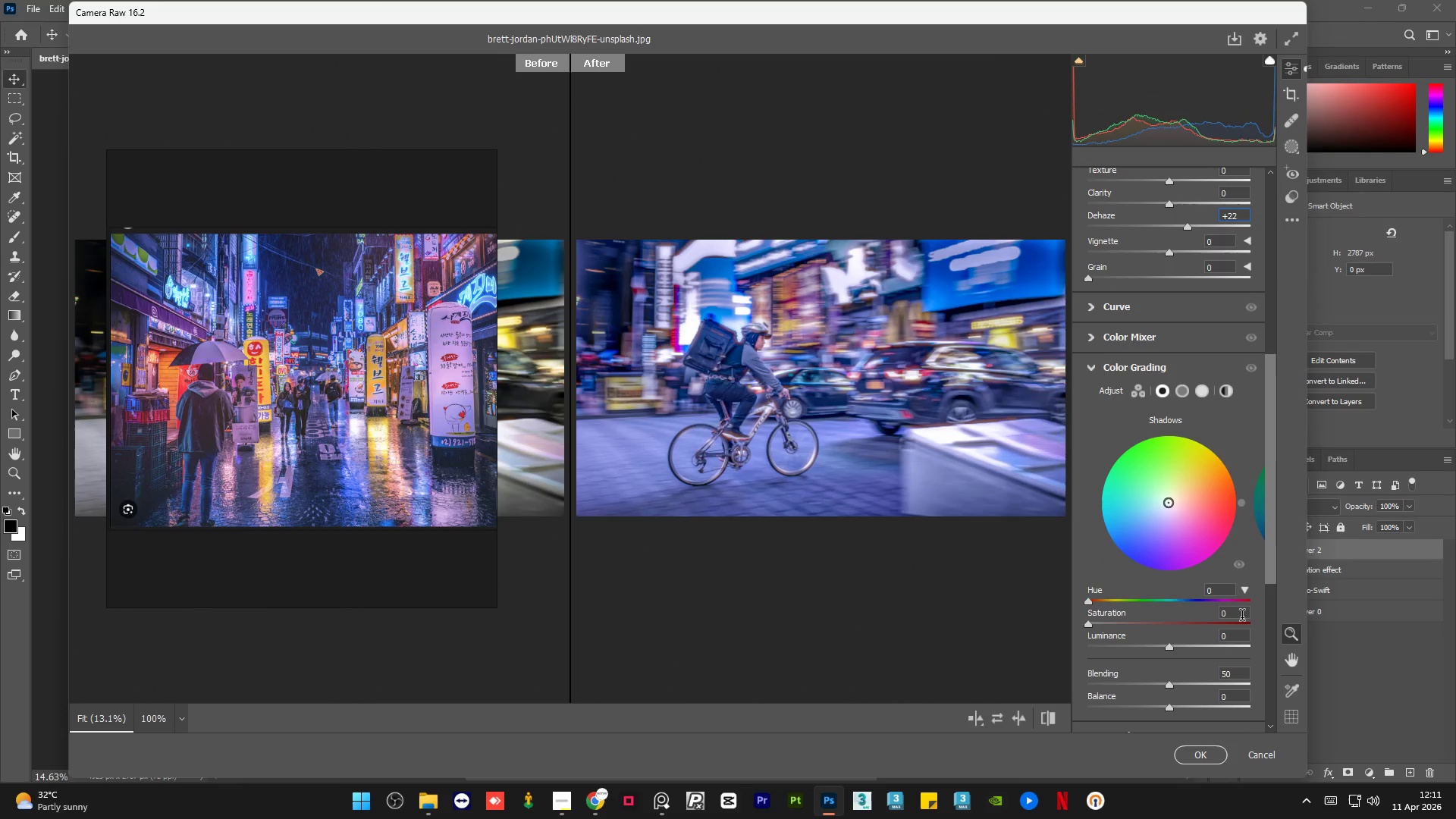 
double_click([1242, 617])
 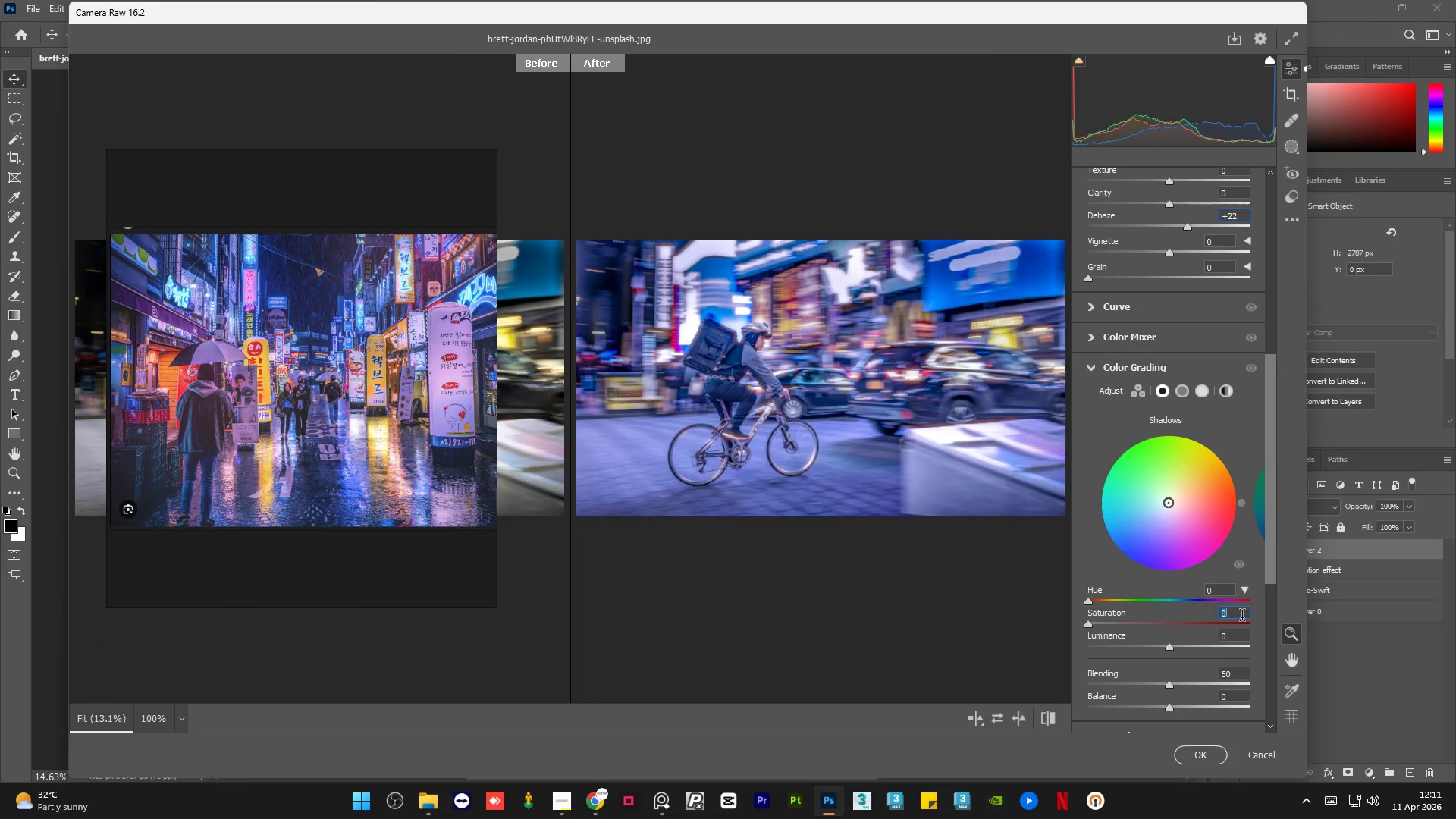 
key(Numpad1)
 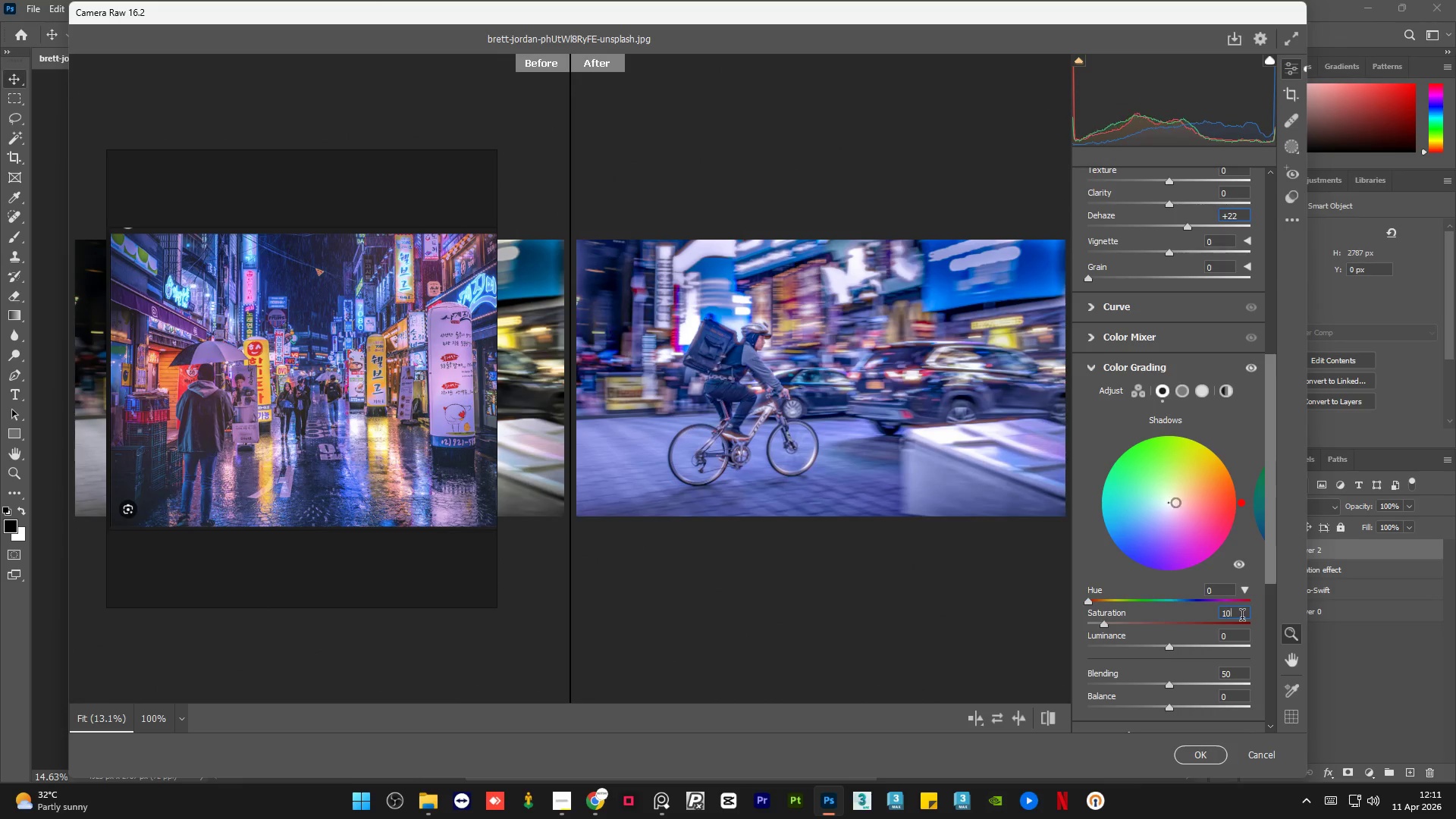 
key(Numpad0)
 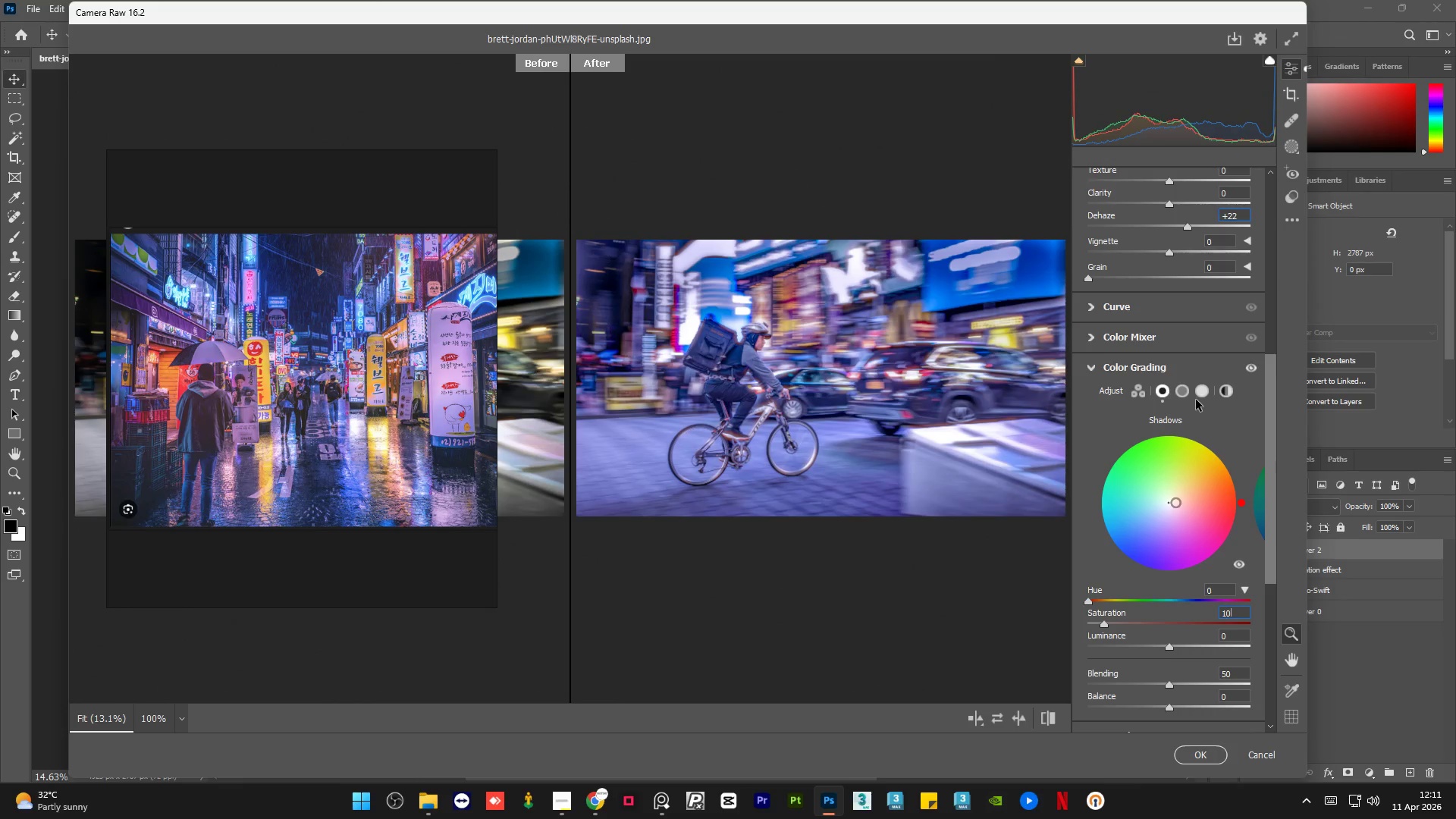 
left_click([1199, 396])
 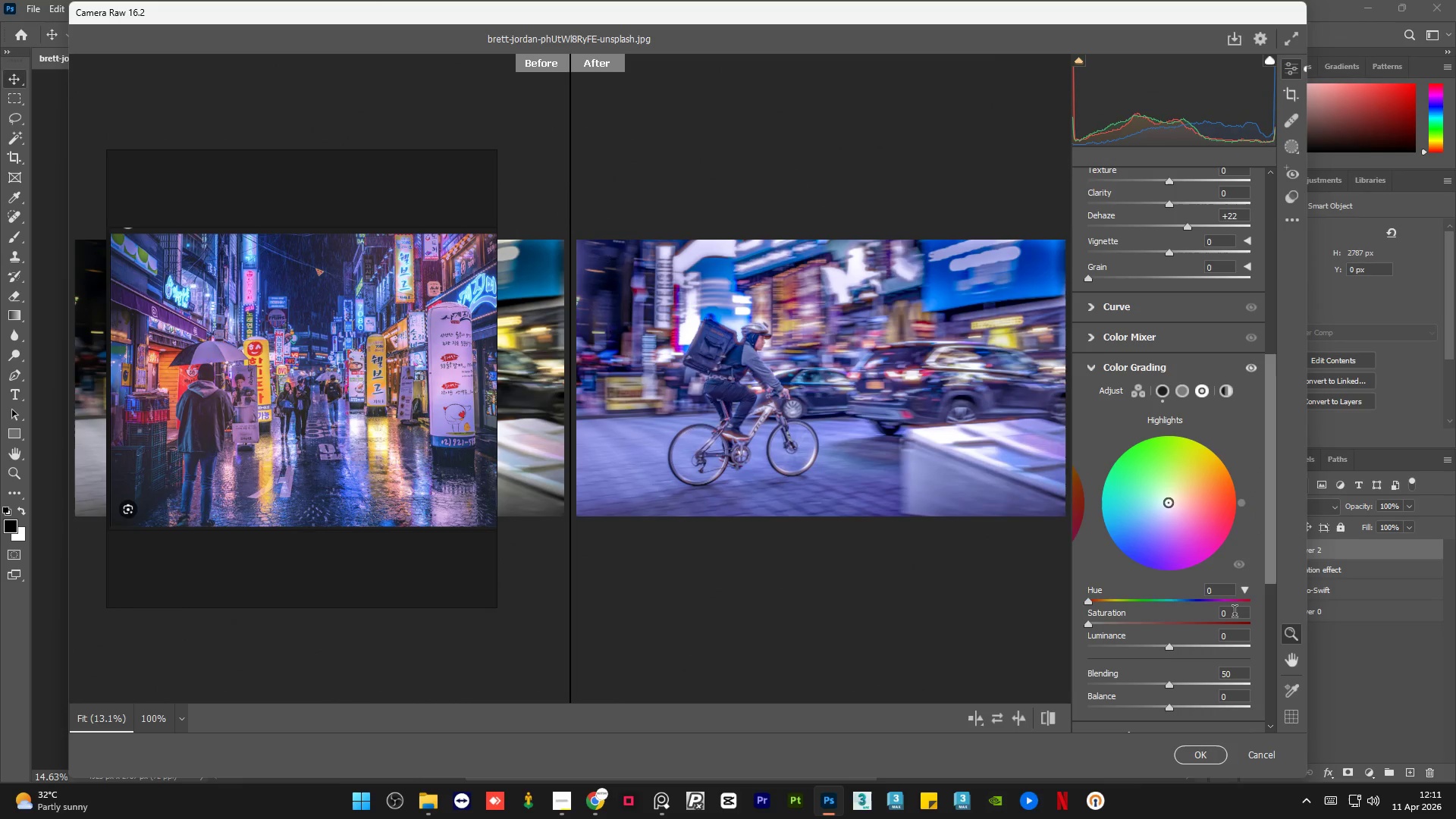 
double_click([1235, 613])
 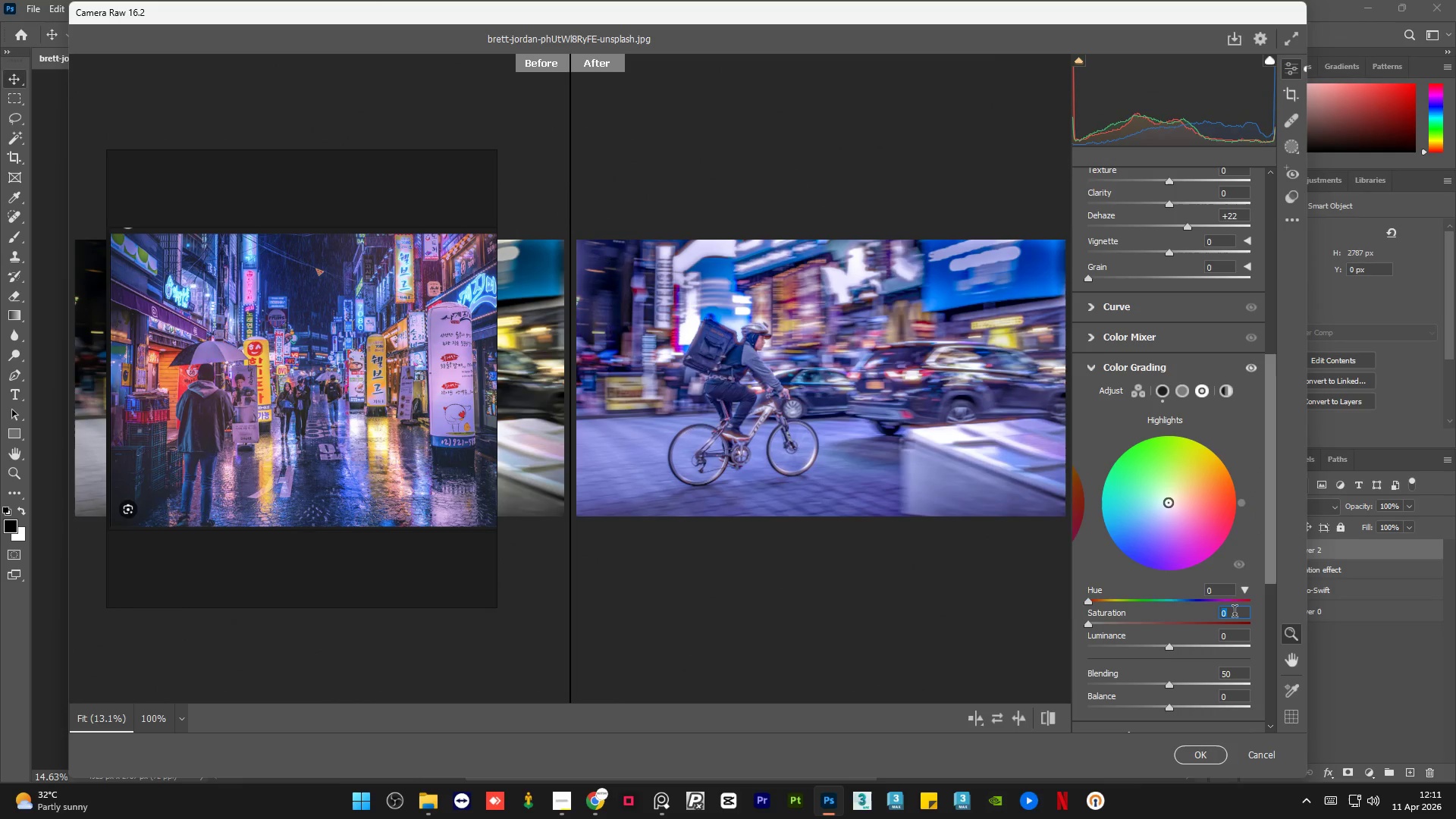 
key(Numpad2)
 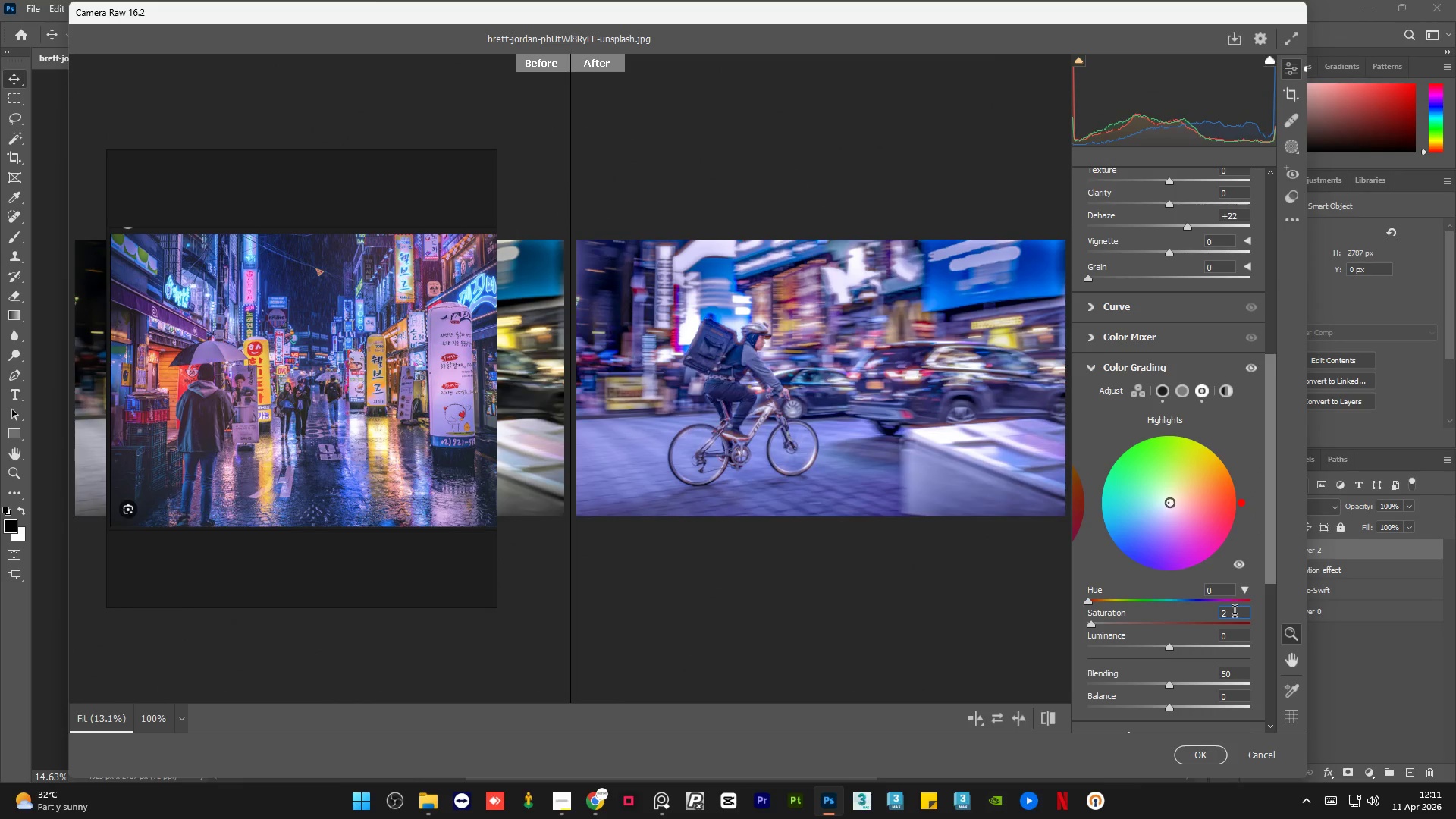 
key(Numpad0)
 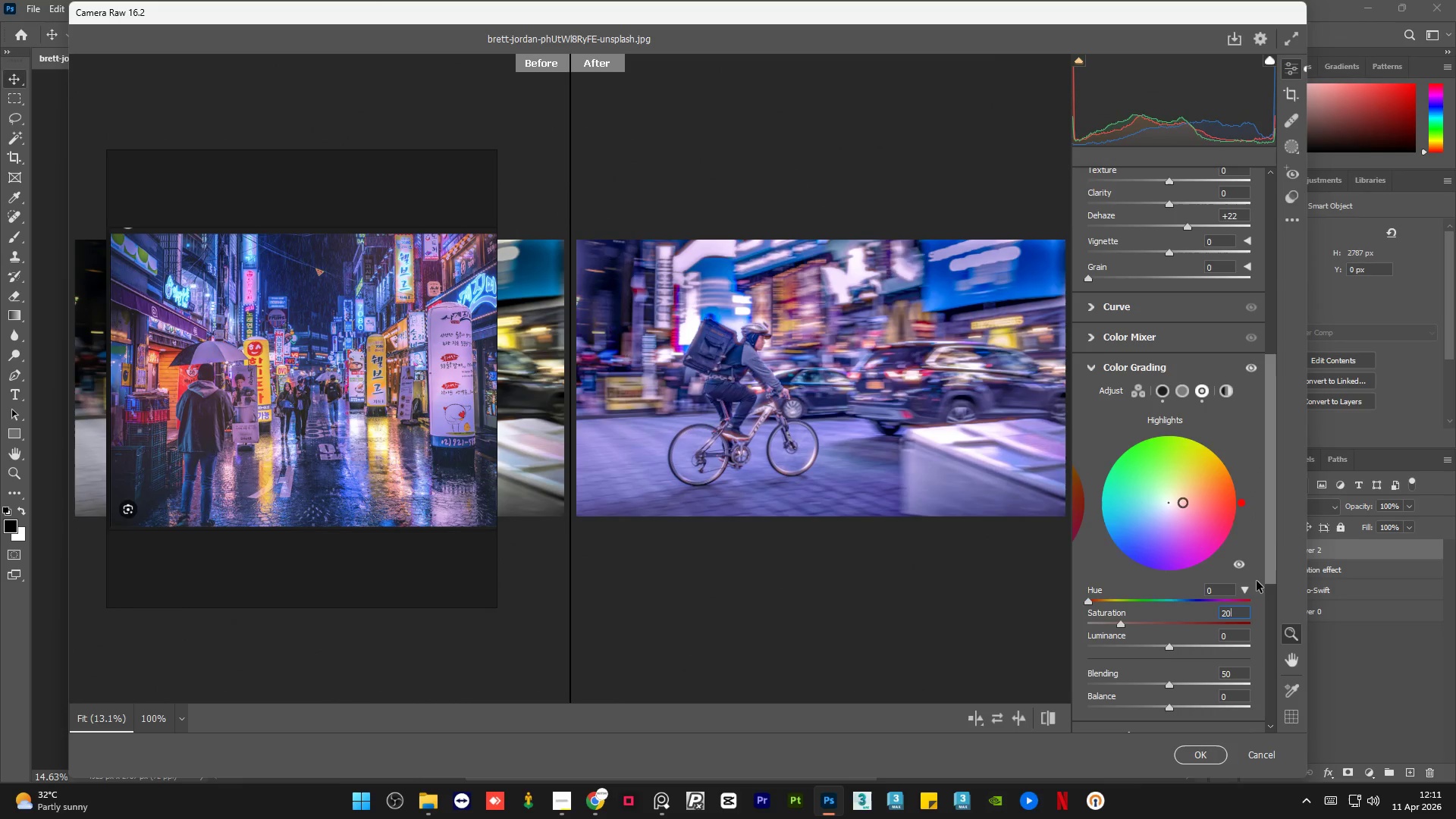 
left_click_drag(start_coordinate=[1274, 549], to_coordinate=[1280, 711])
 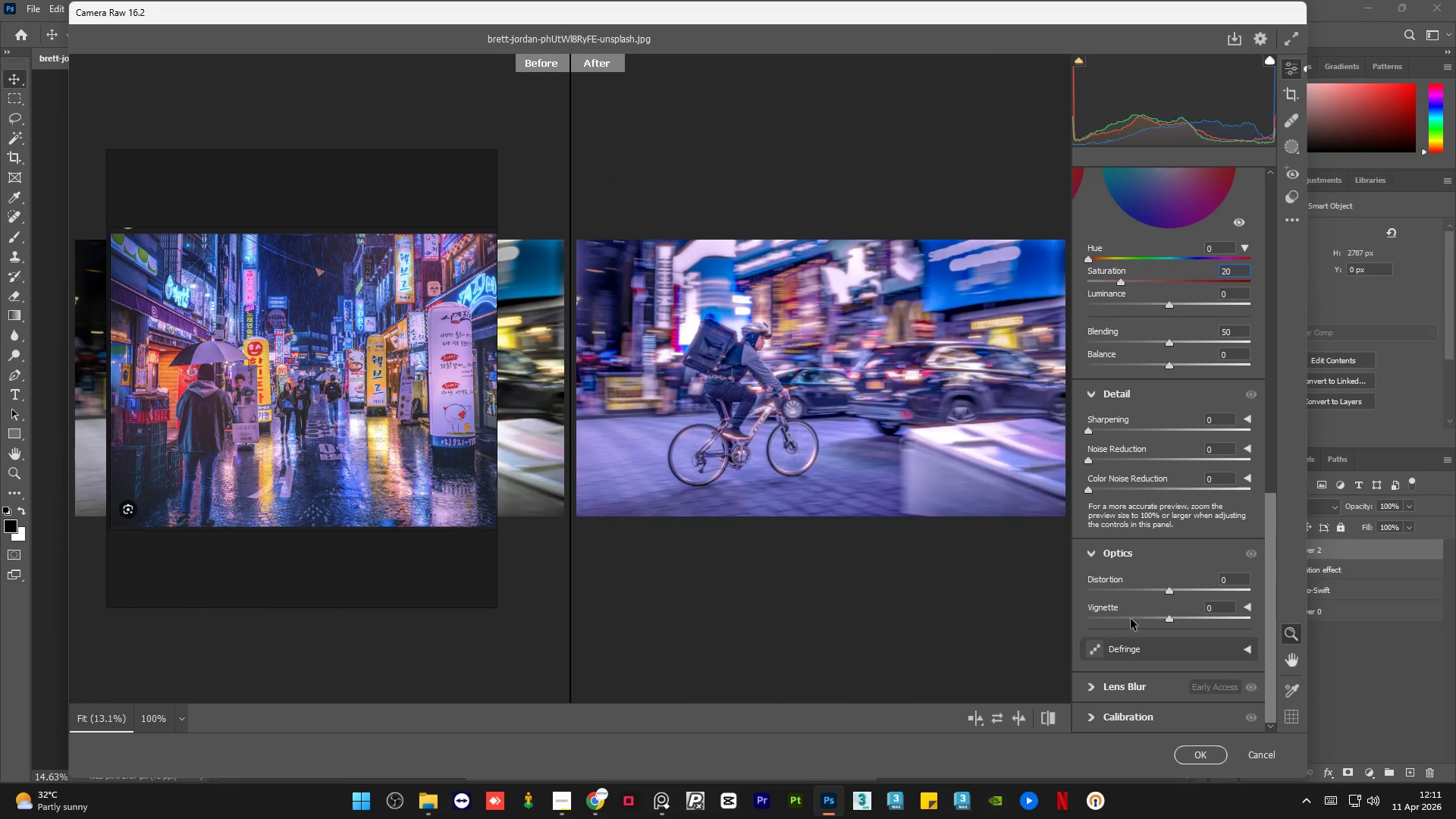 
left_click_drag(start_coordinate=[1167, 620], to_coordinate=[1148, 620])
 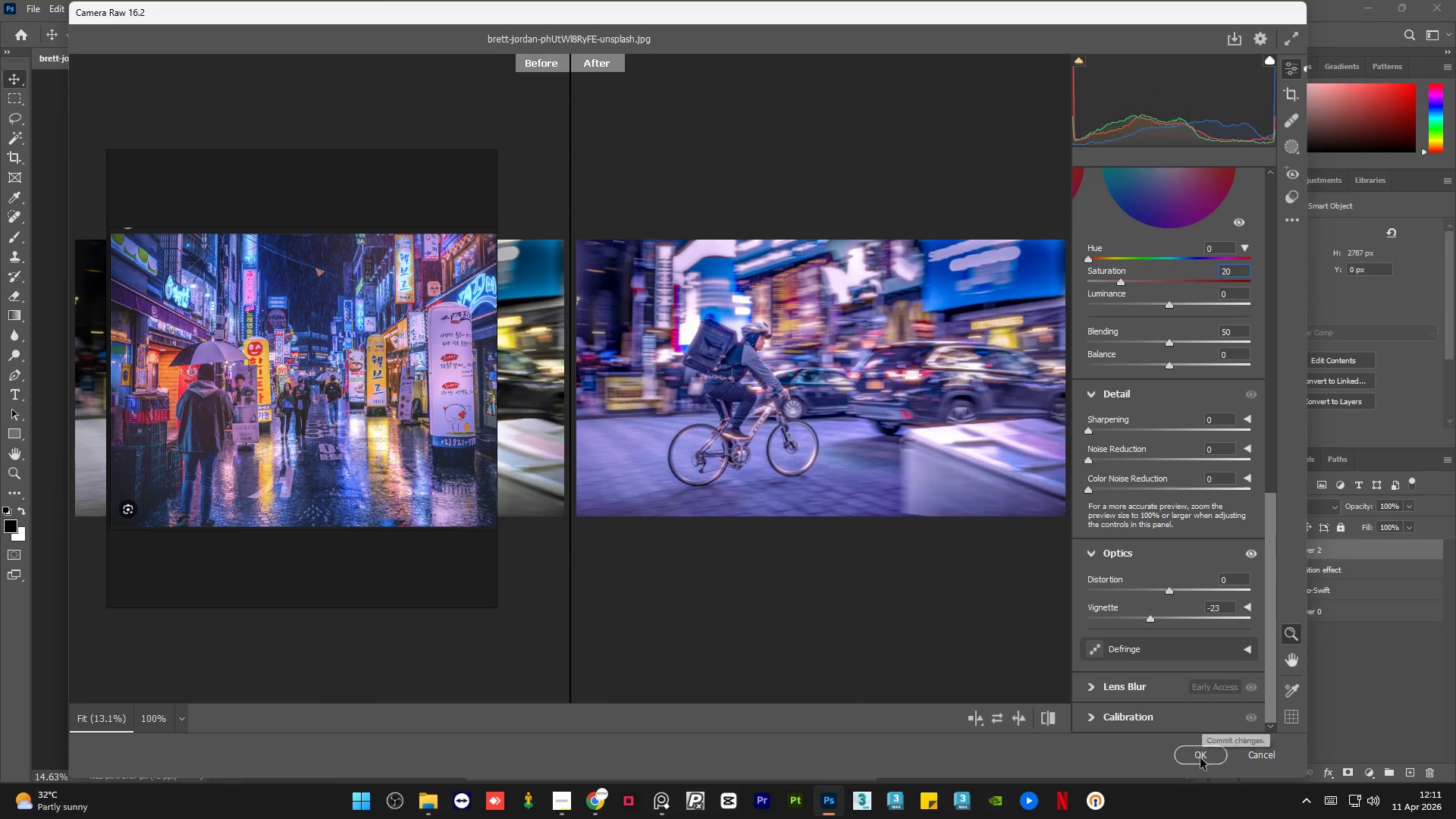 
left_click([1200, 758])
 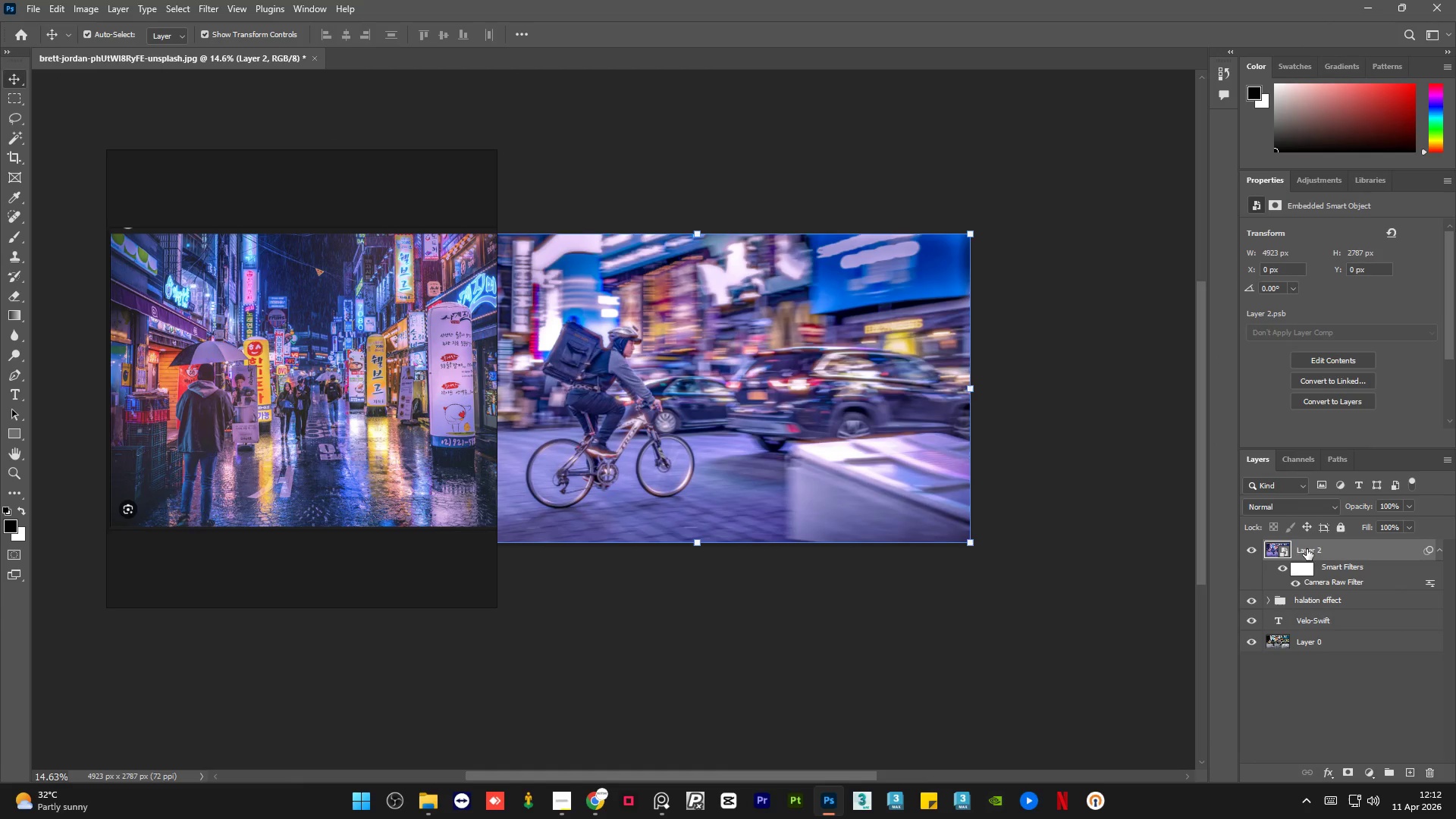 
double_click([1307, 549])
 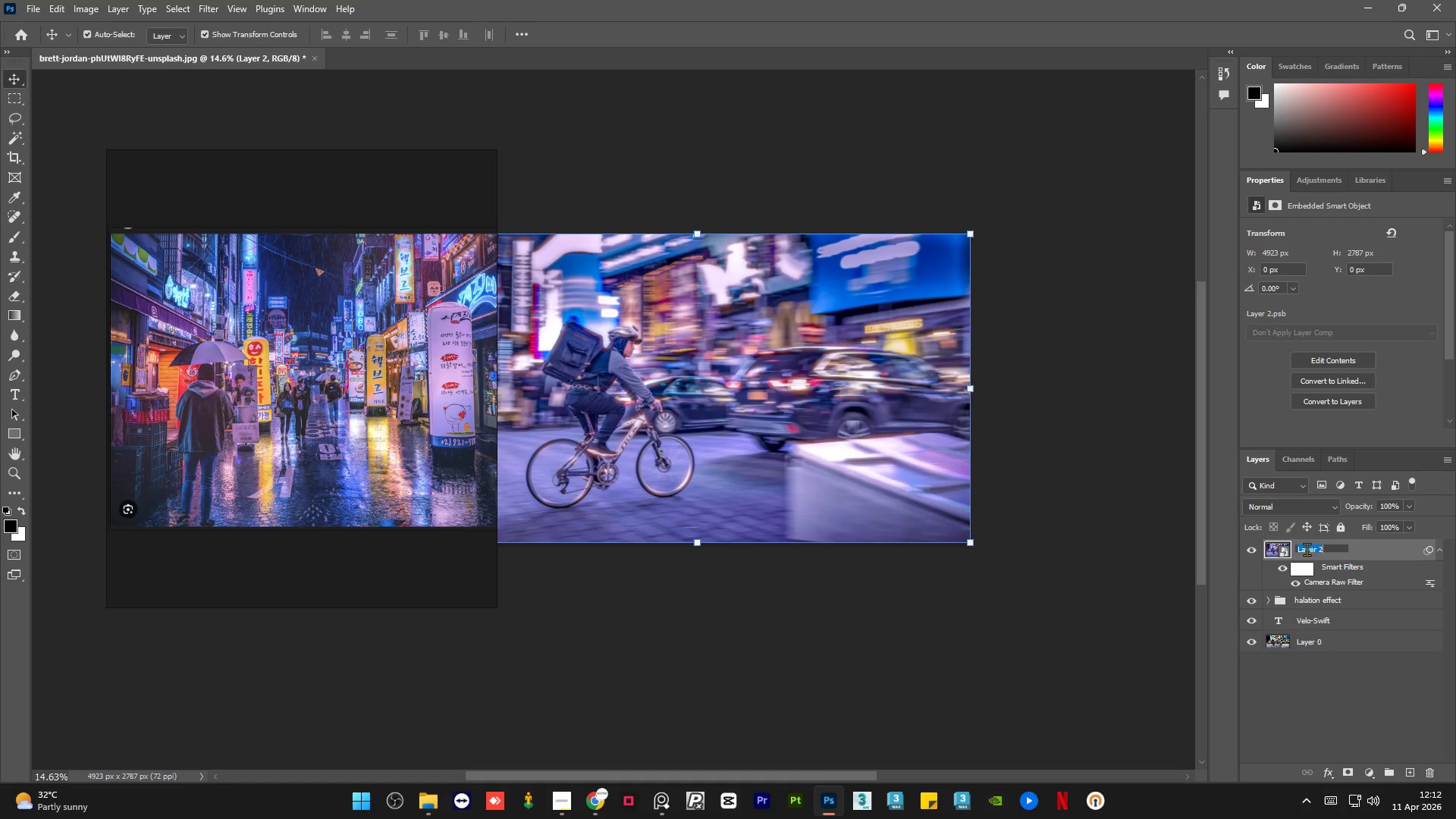 
type(color grade cyber noir)
 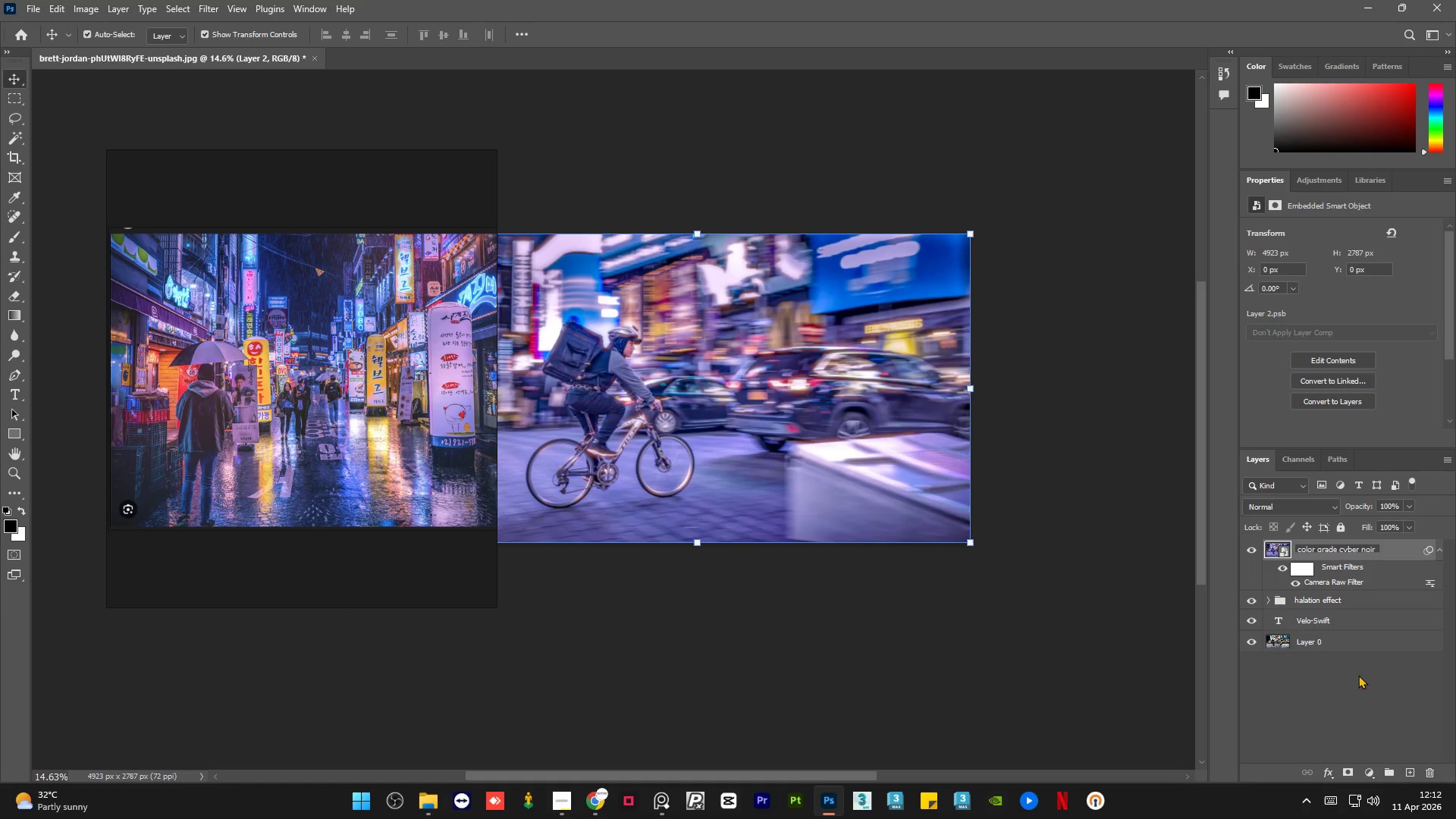 
left_click([1338, 684])